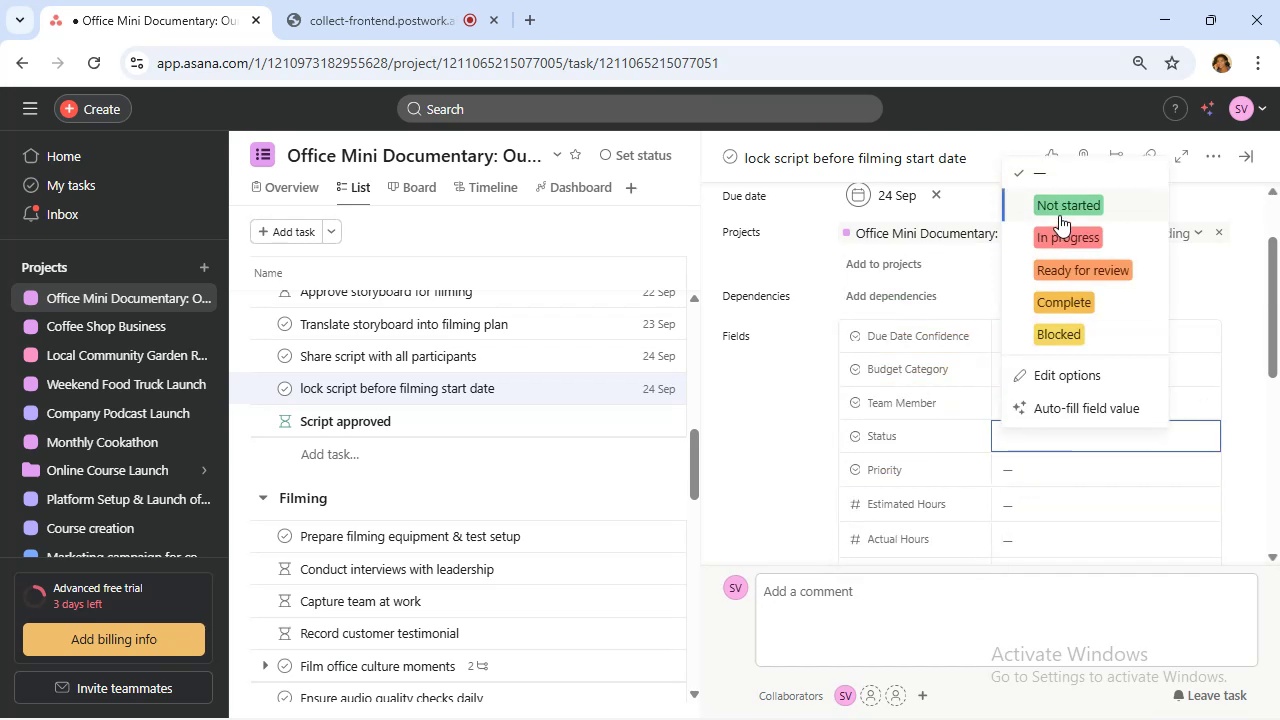 
left_click([1059, 215])
 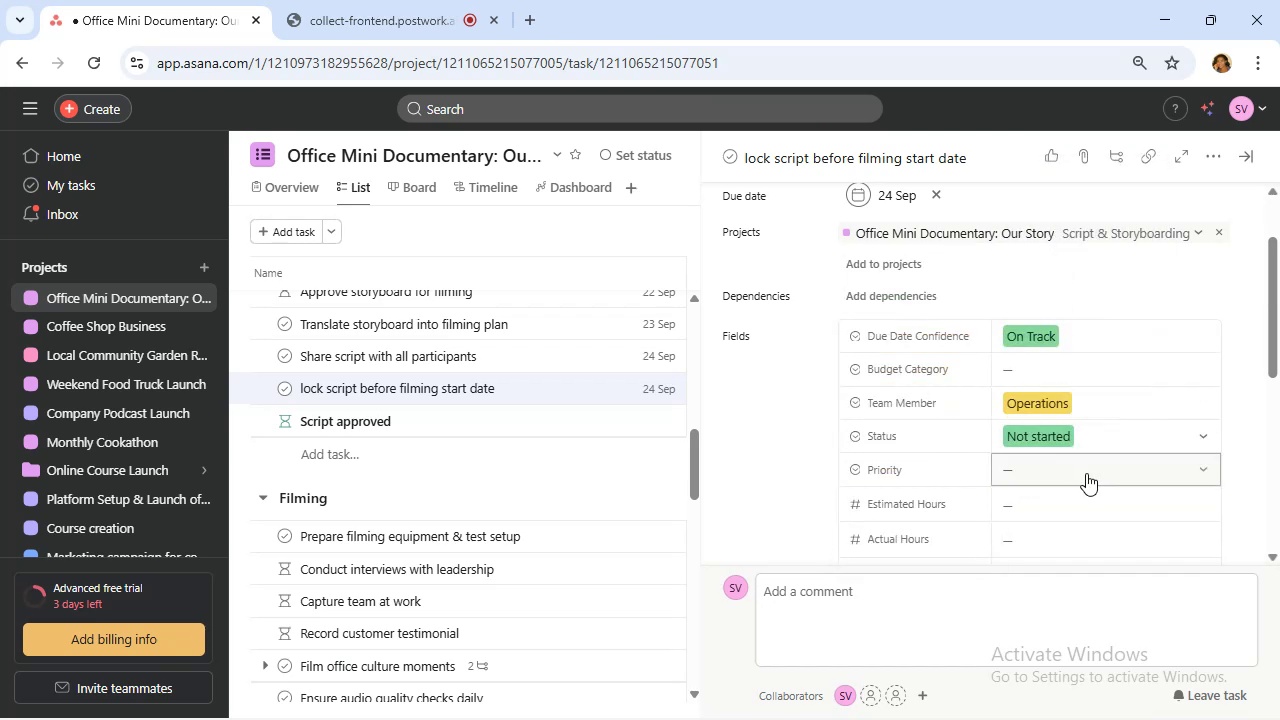 
left_click([1086, 473])
 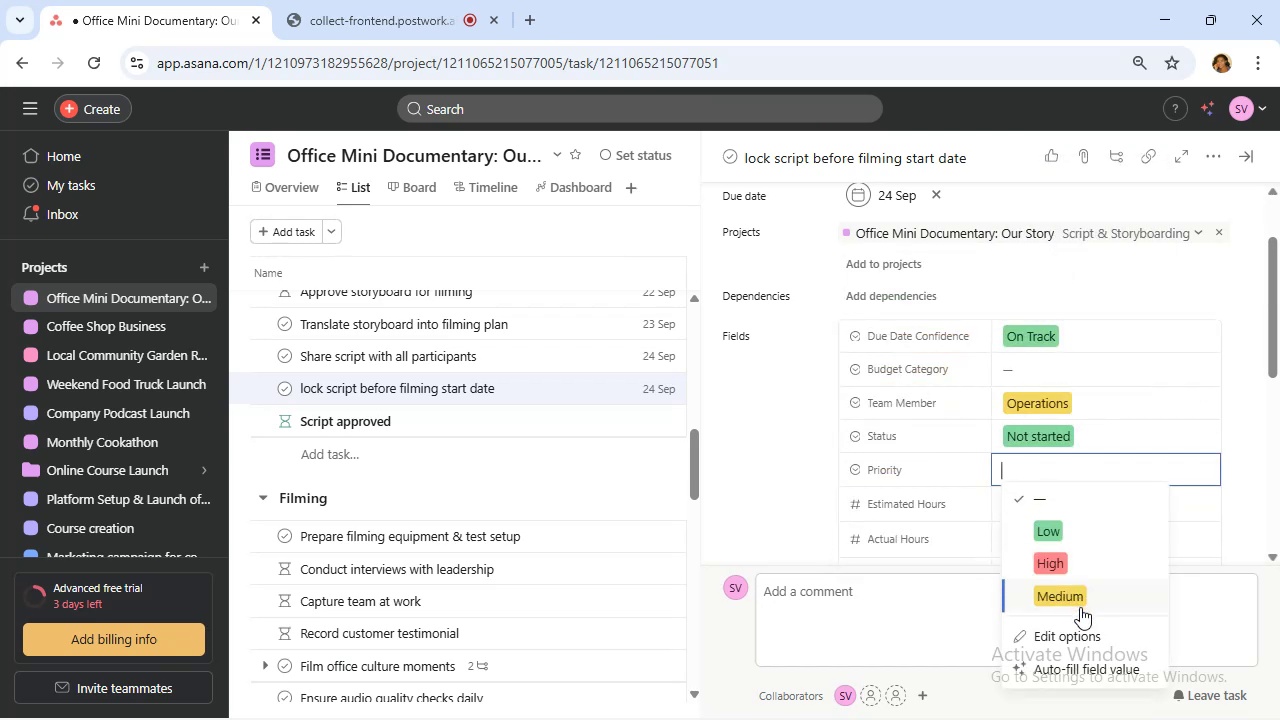 
left_click([1079, 605])
 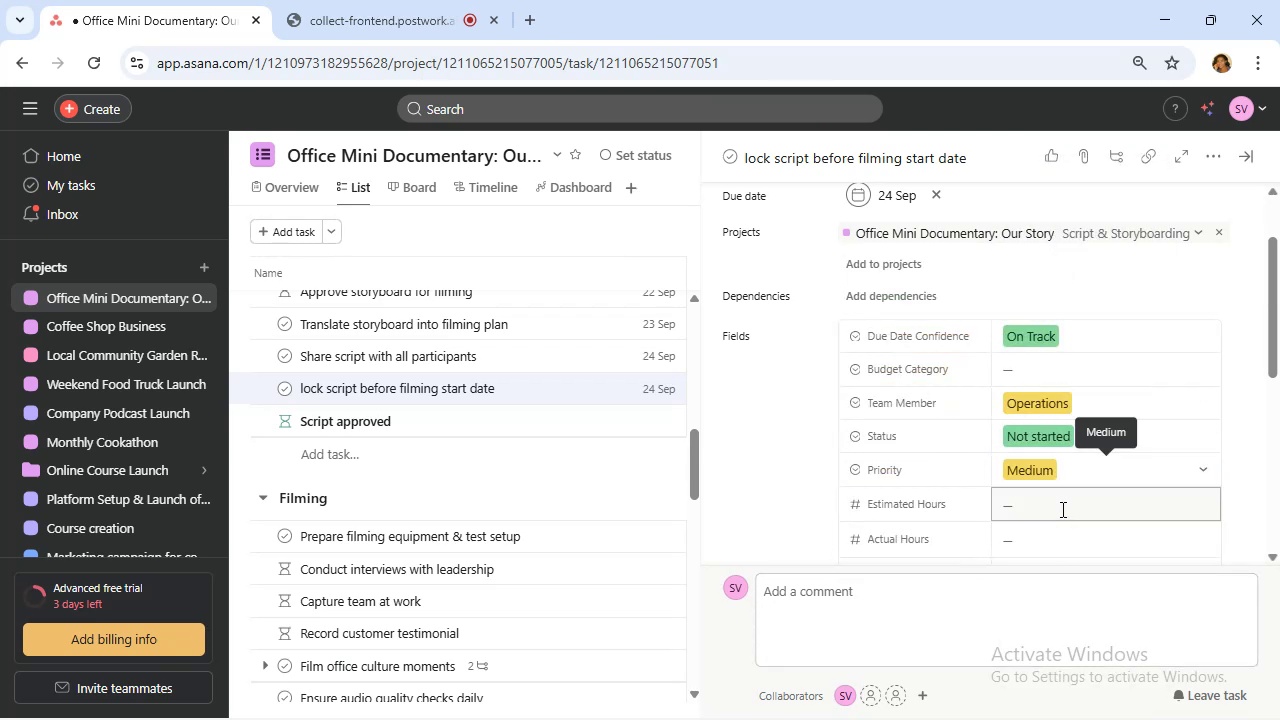 
scroll: coordinate [1061, 509], scroll_direction: down, amount: 2.0
 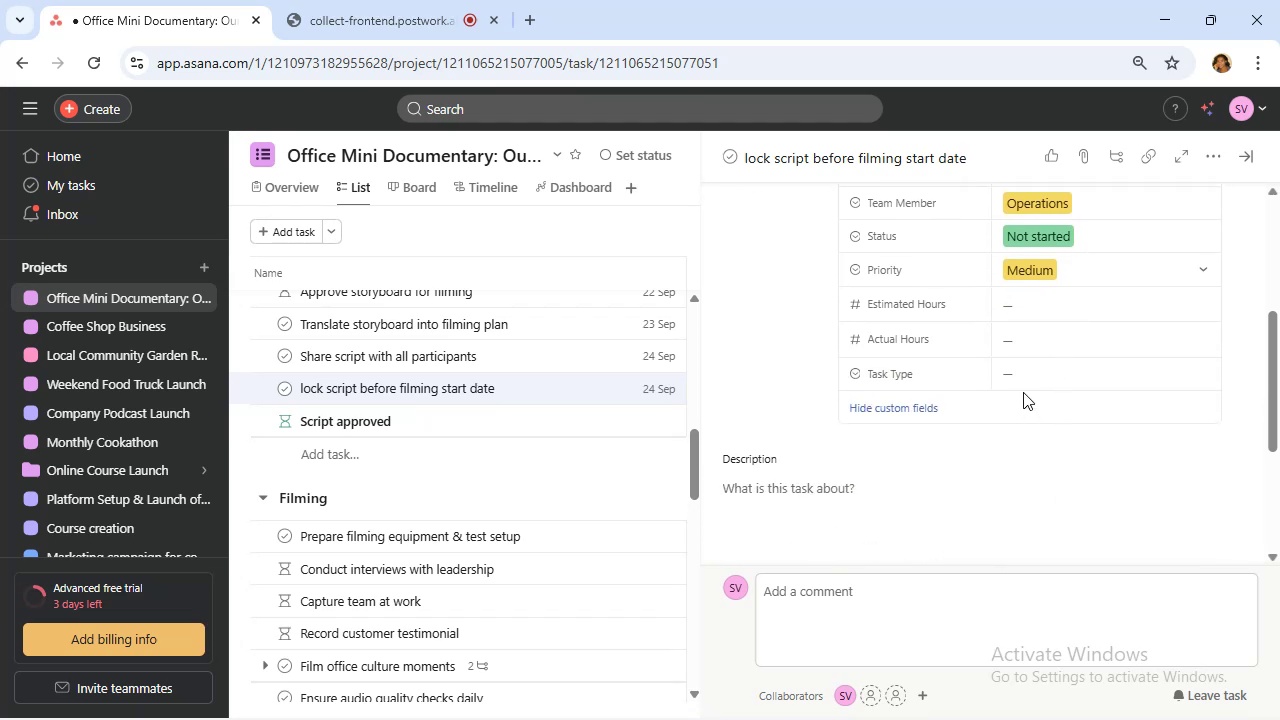 
left_click([1023, 392])
 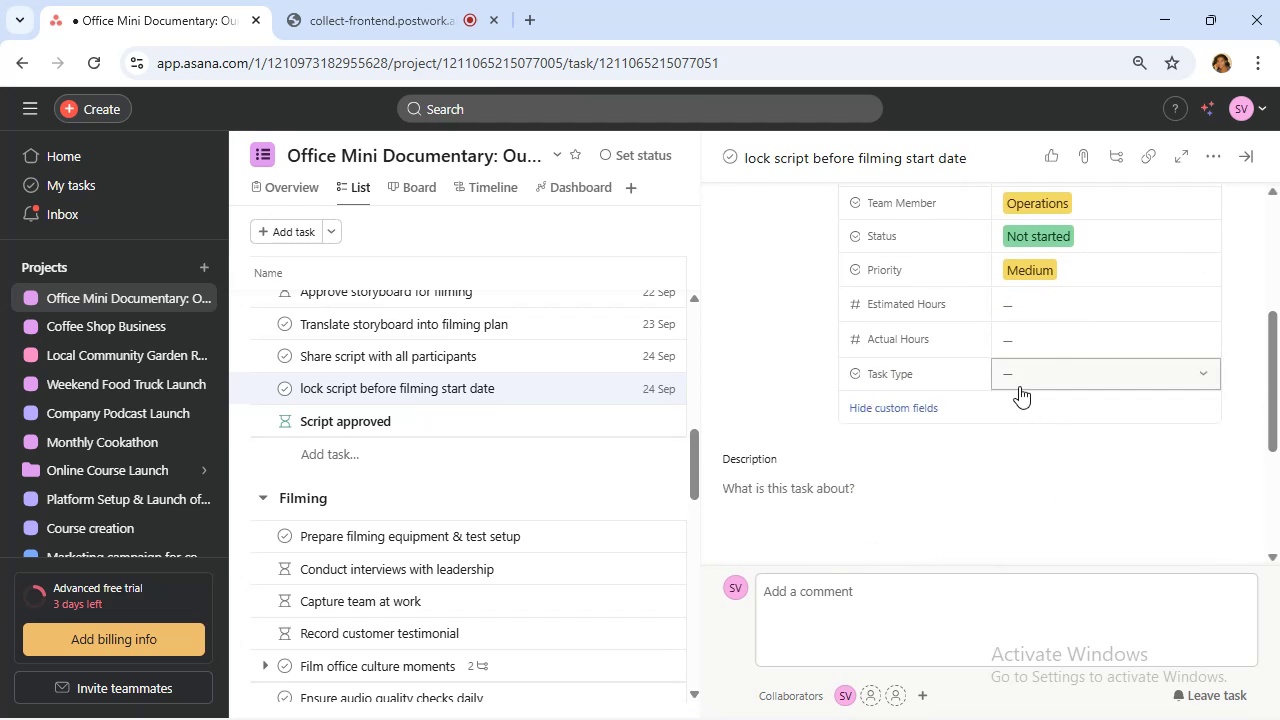 
left_click([1019, 386])
 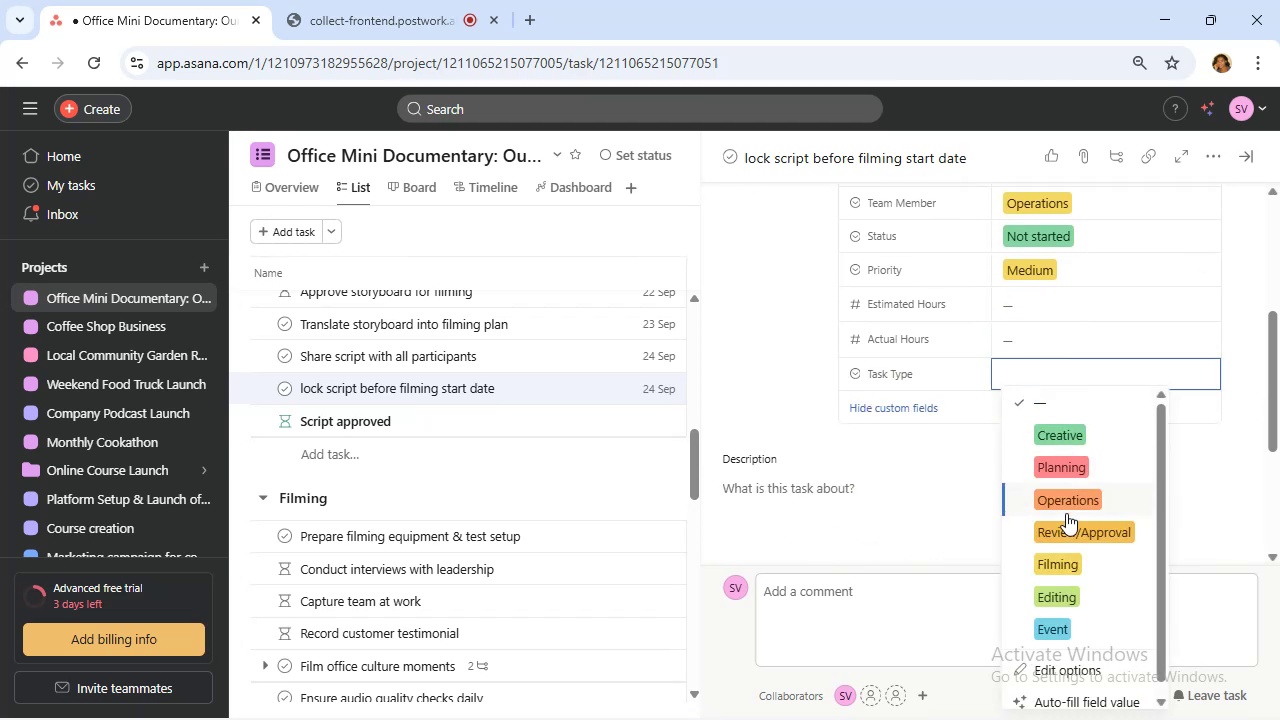 
left_click([1077, 529])
 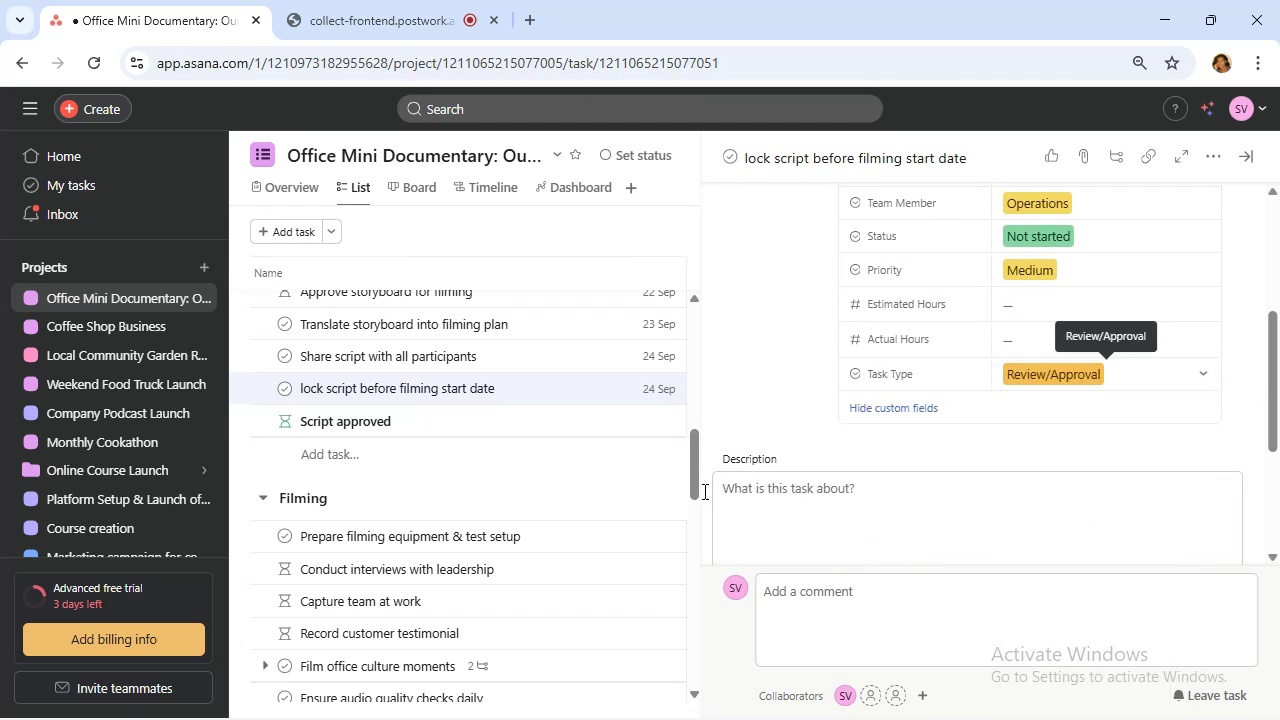 
scroll: coordinate [662, 512], scroll_direction: down, amount: 3.0
 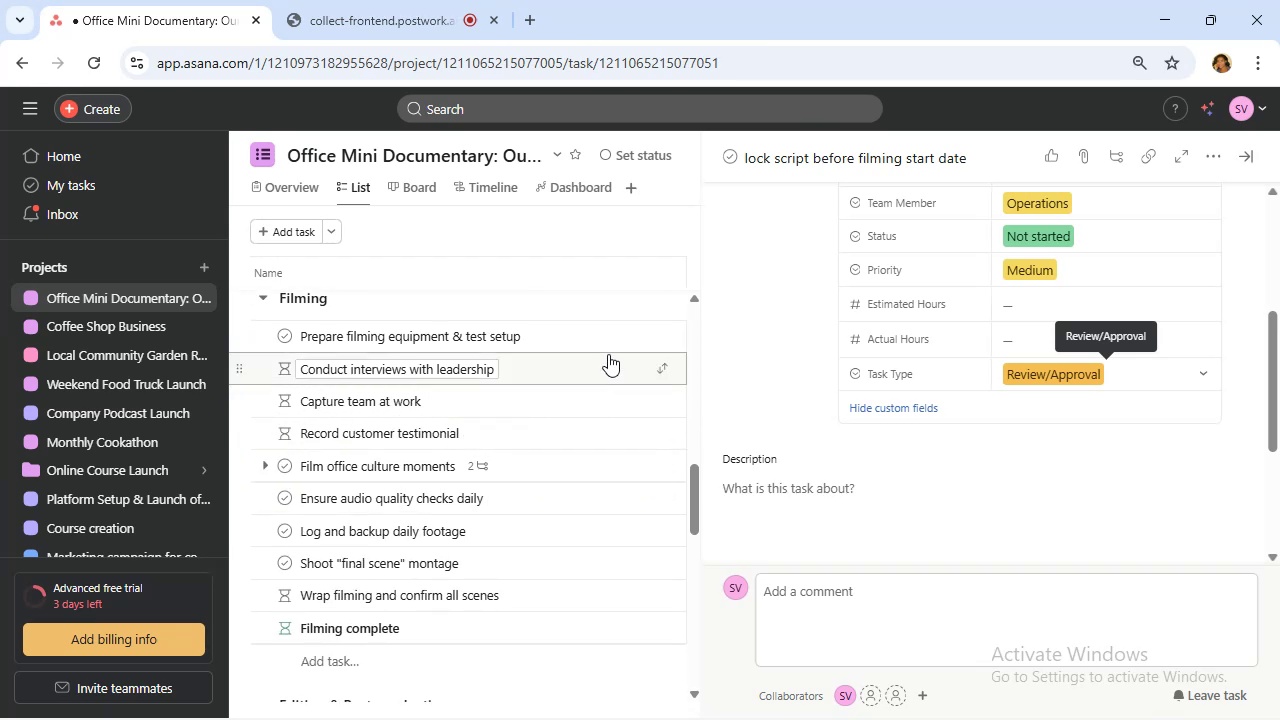 
left_click([601, 343])
 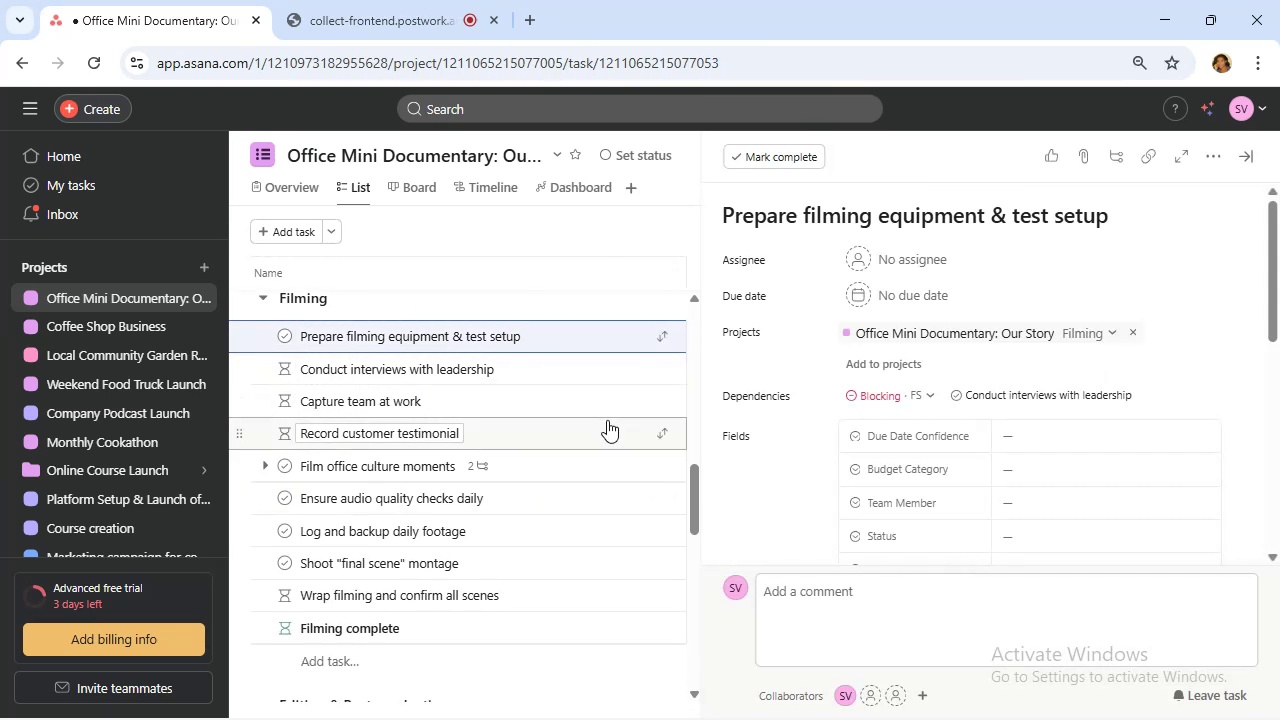 
wait(11.6)
 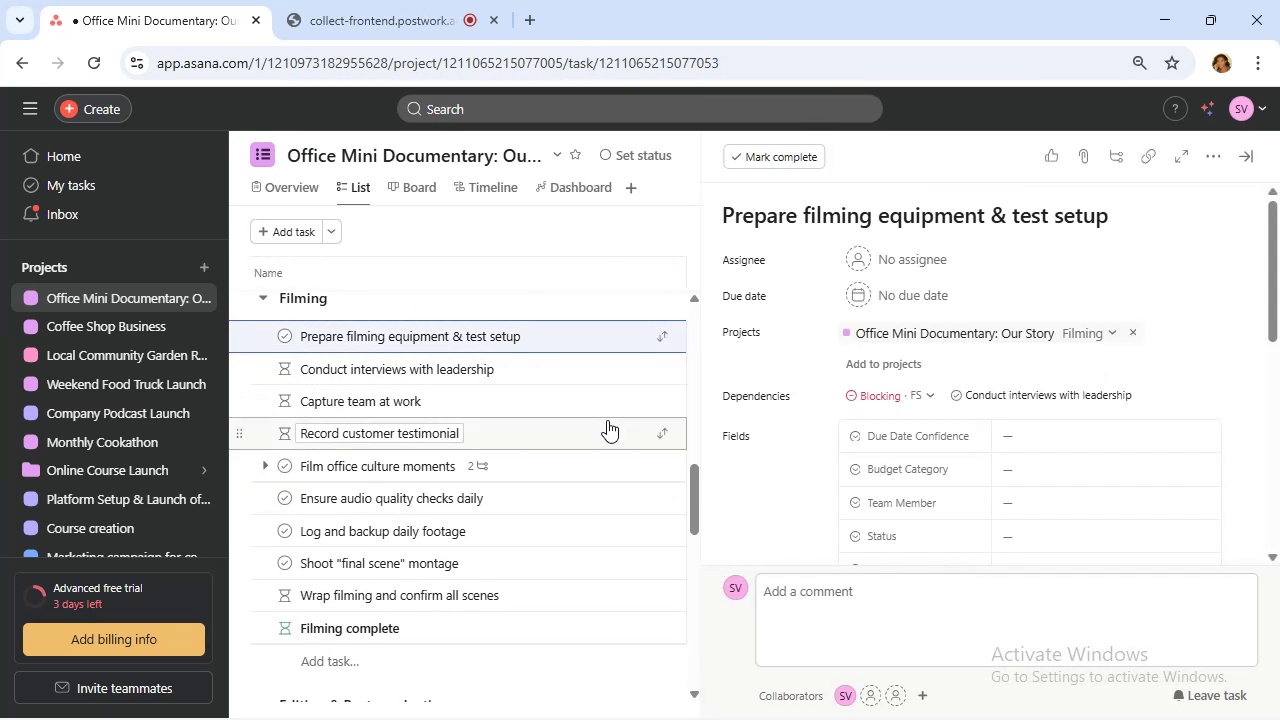 
left_click([313, 16])
 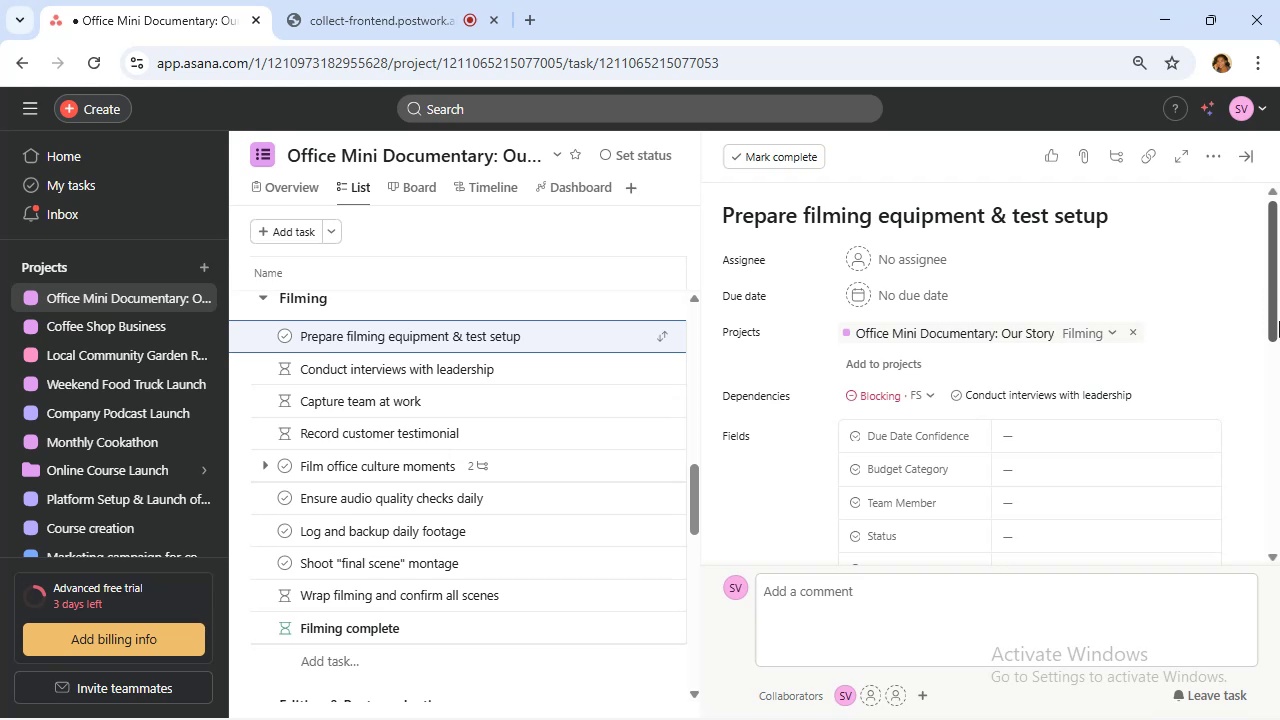 
wait(55.38)
 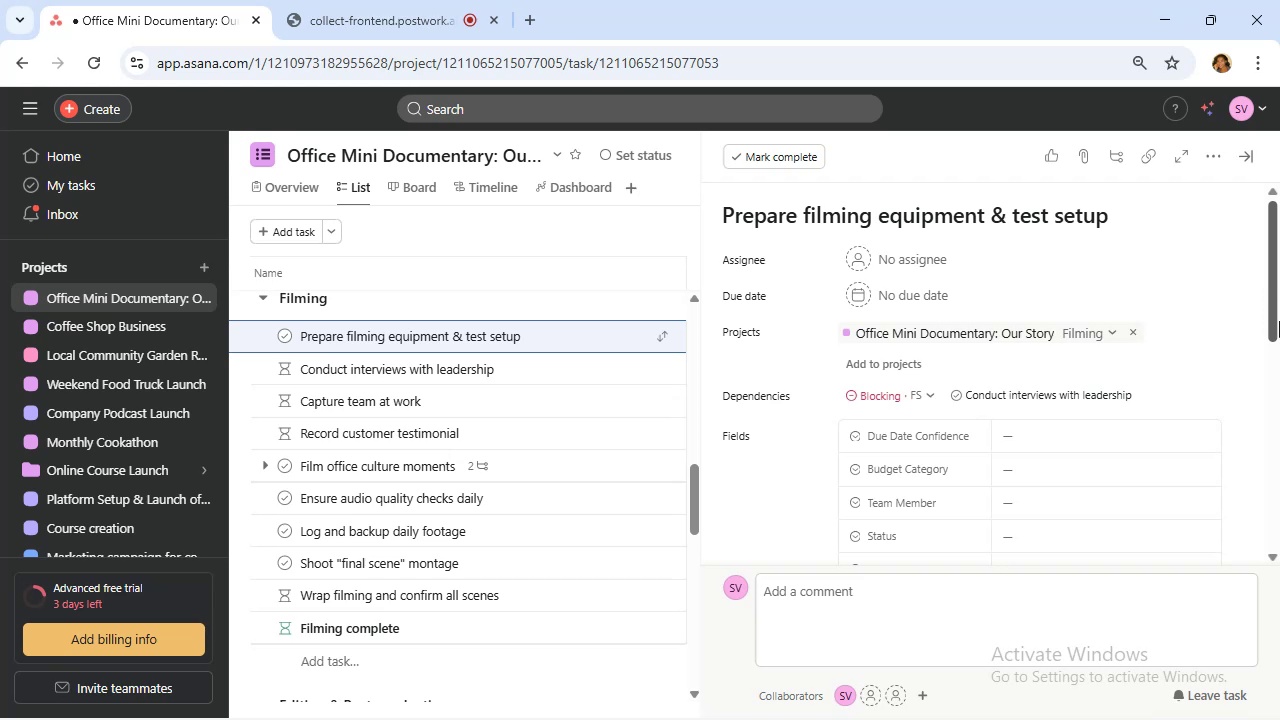 
mouse_move([1268, 137])
 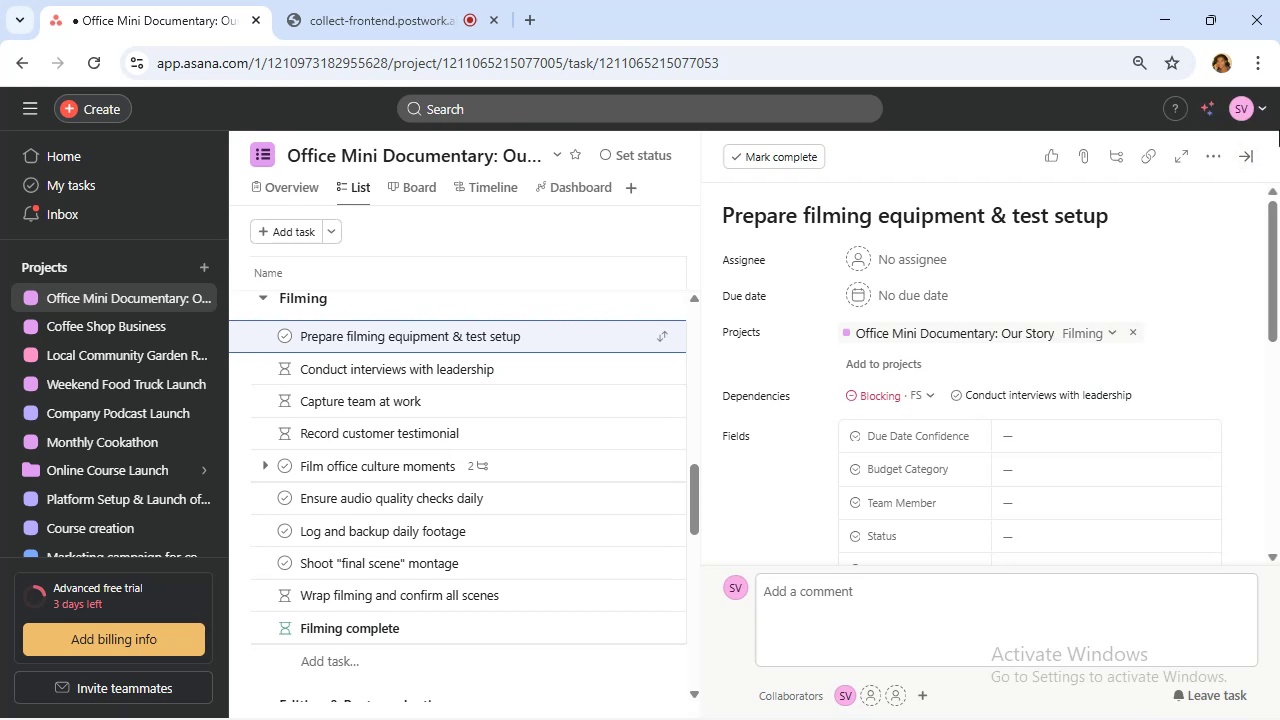 
mouse_move([1301, 136])
 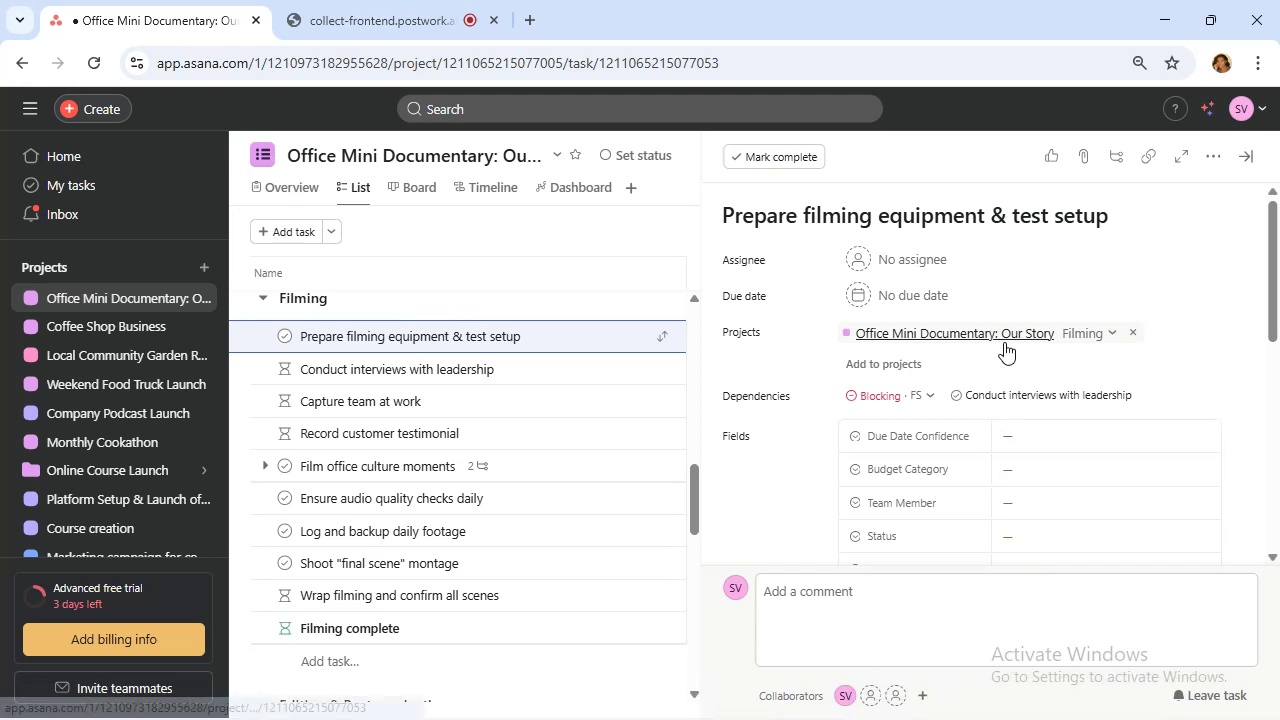 
wait(7.79)
 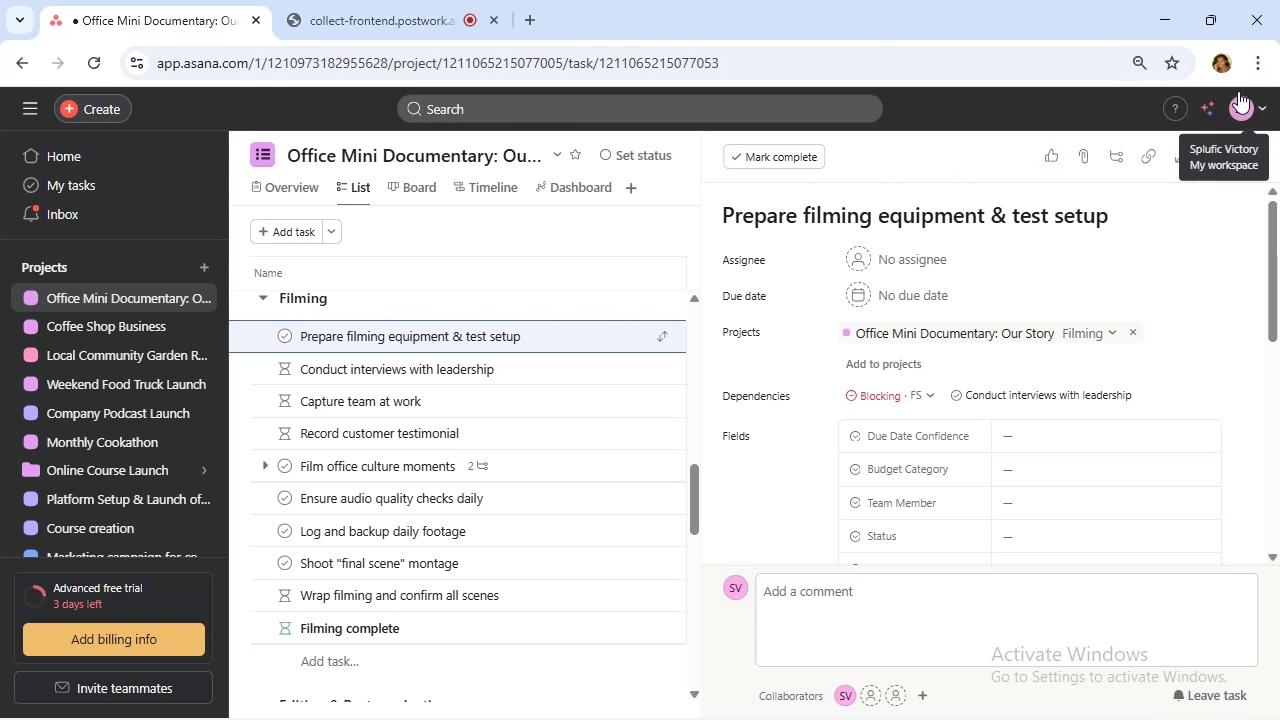 
left_click([1037, 431])
 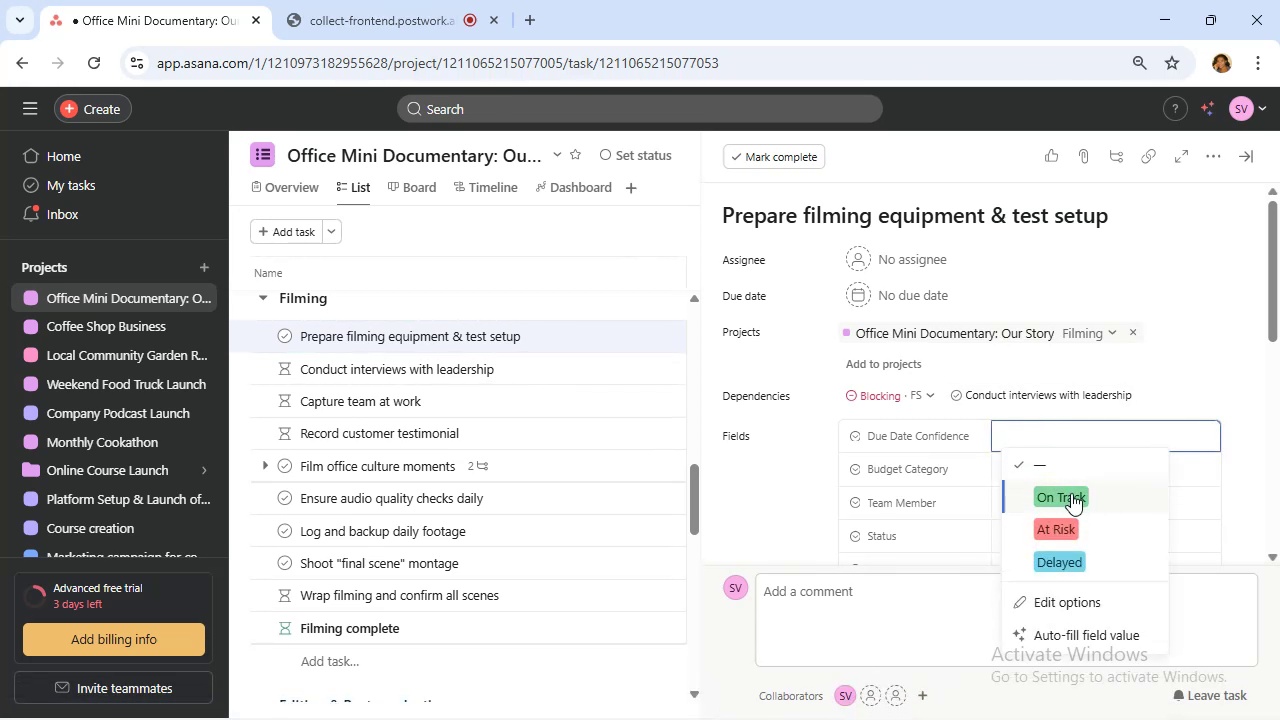 
left_click([1071, 493])
 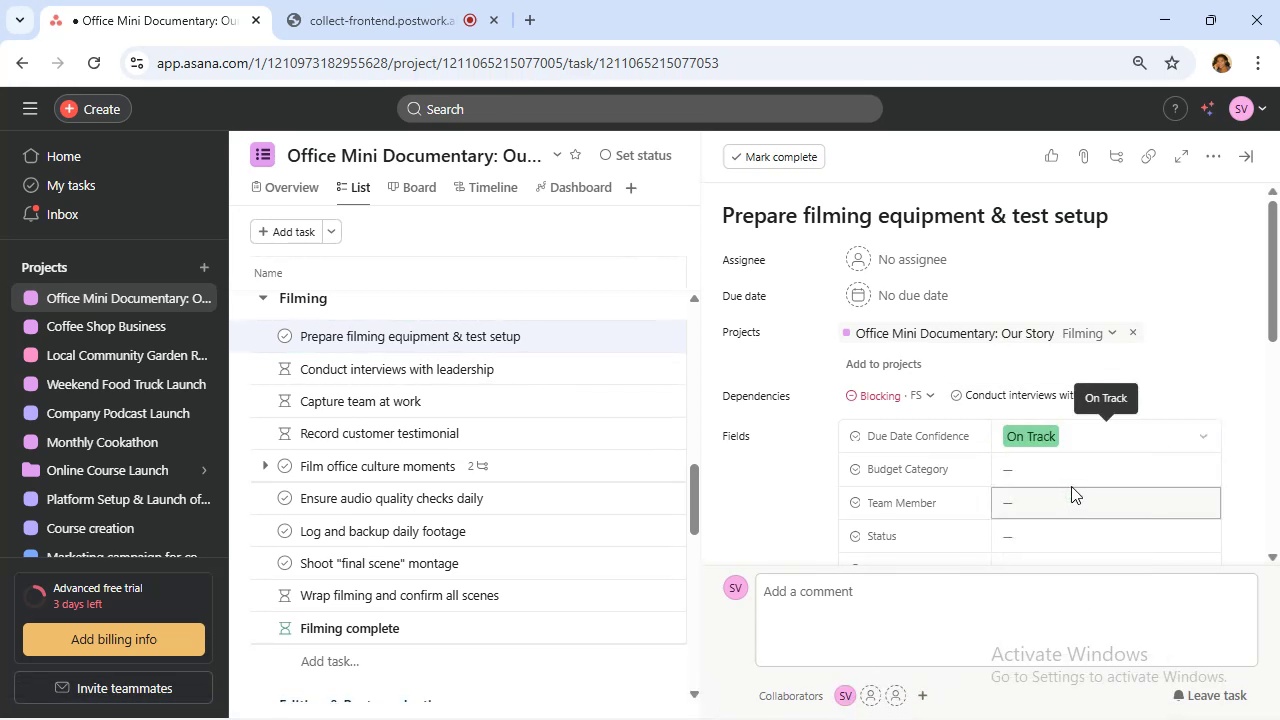 
mouse_move([1068, 512])
 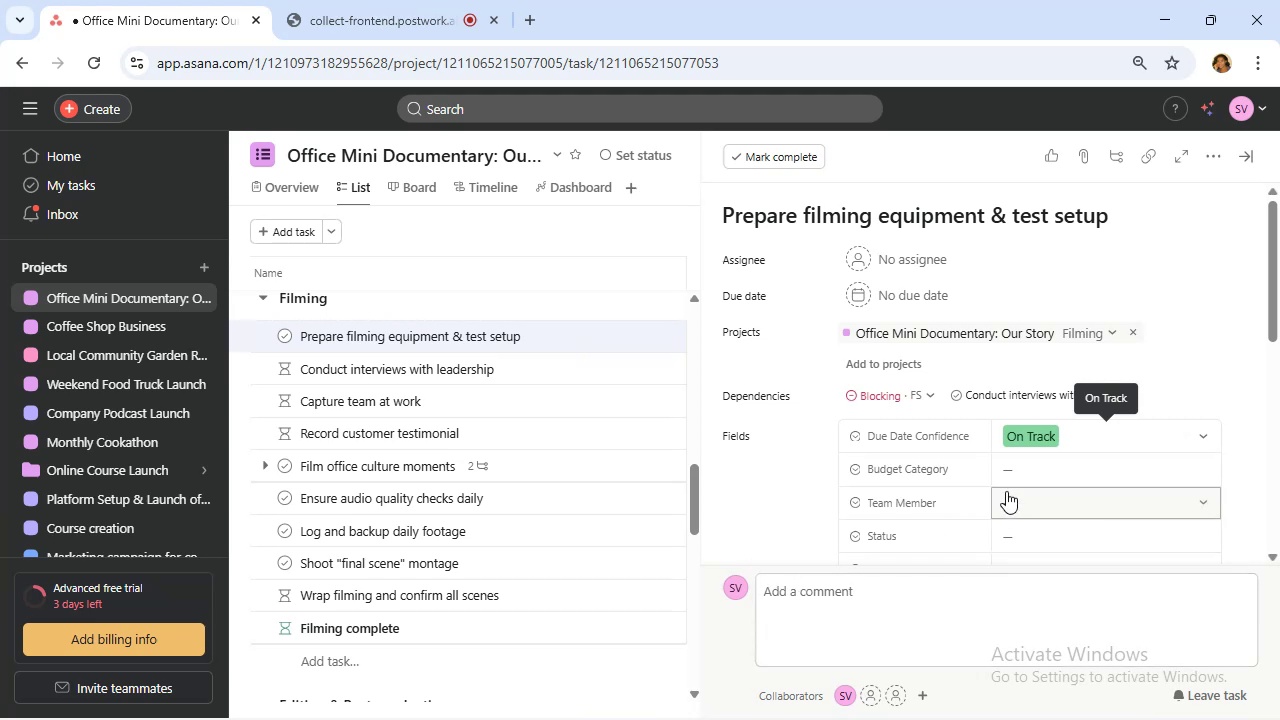 
left_click([1007, 479])
 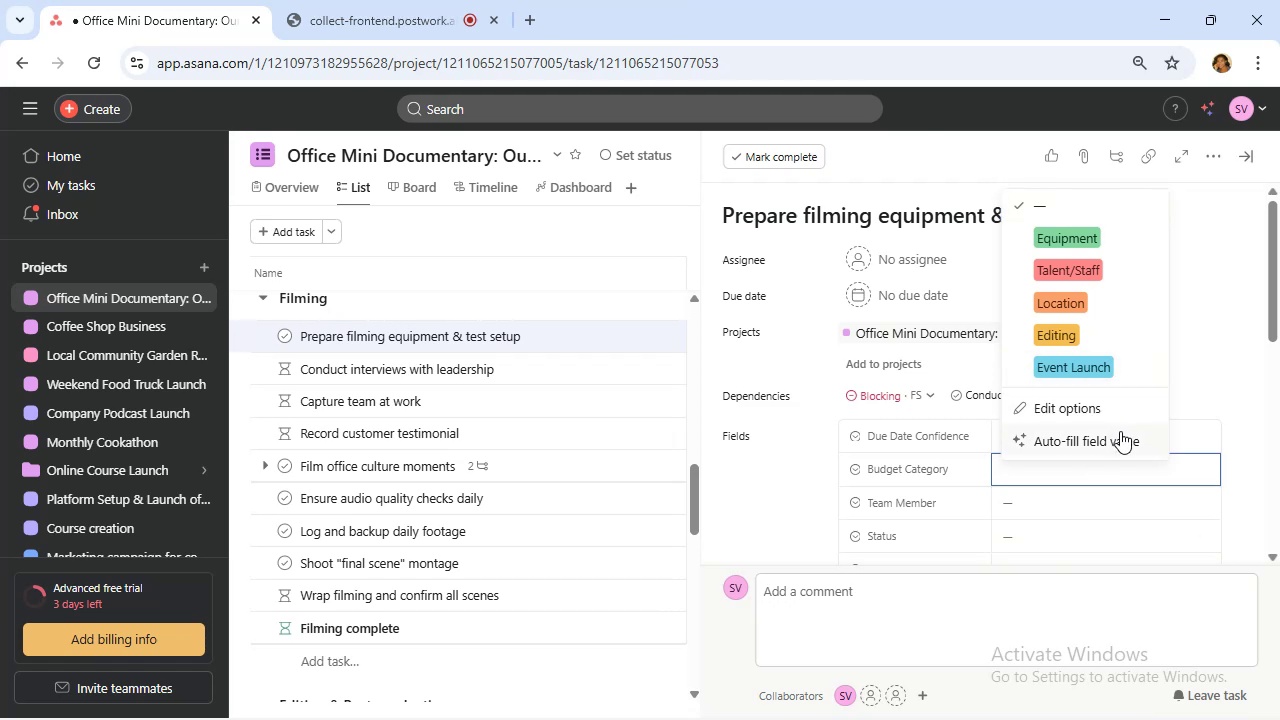 
wait(18.78)
 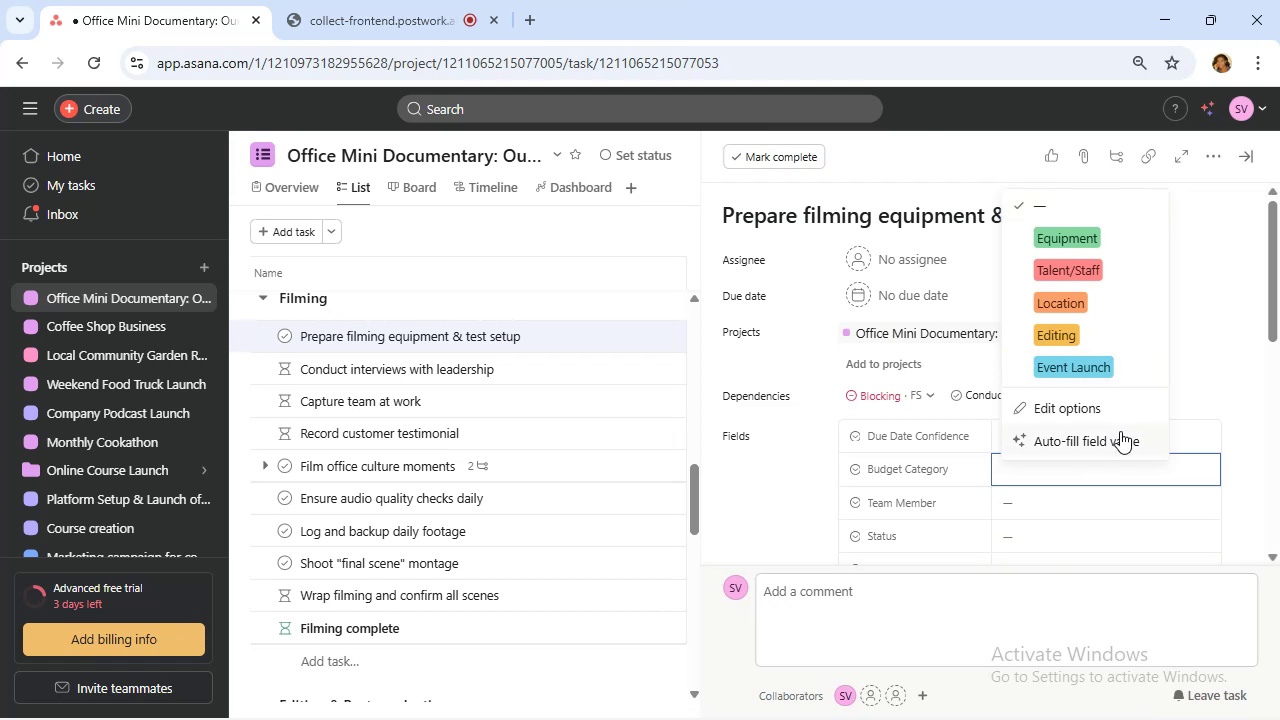 
left_click([883, 302])
 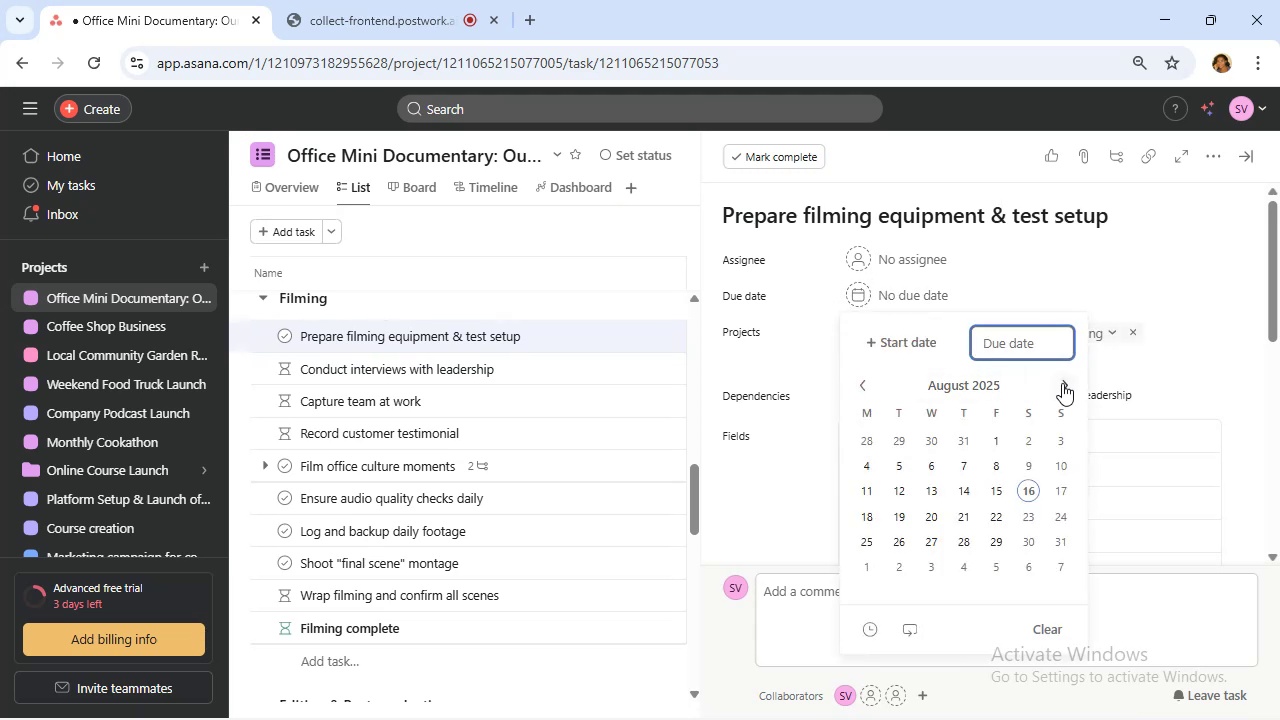 
left_click([1062, 383])
 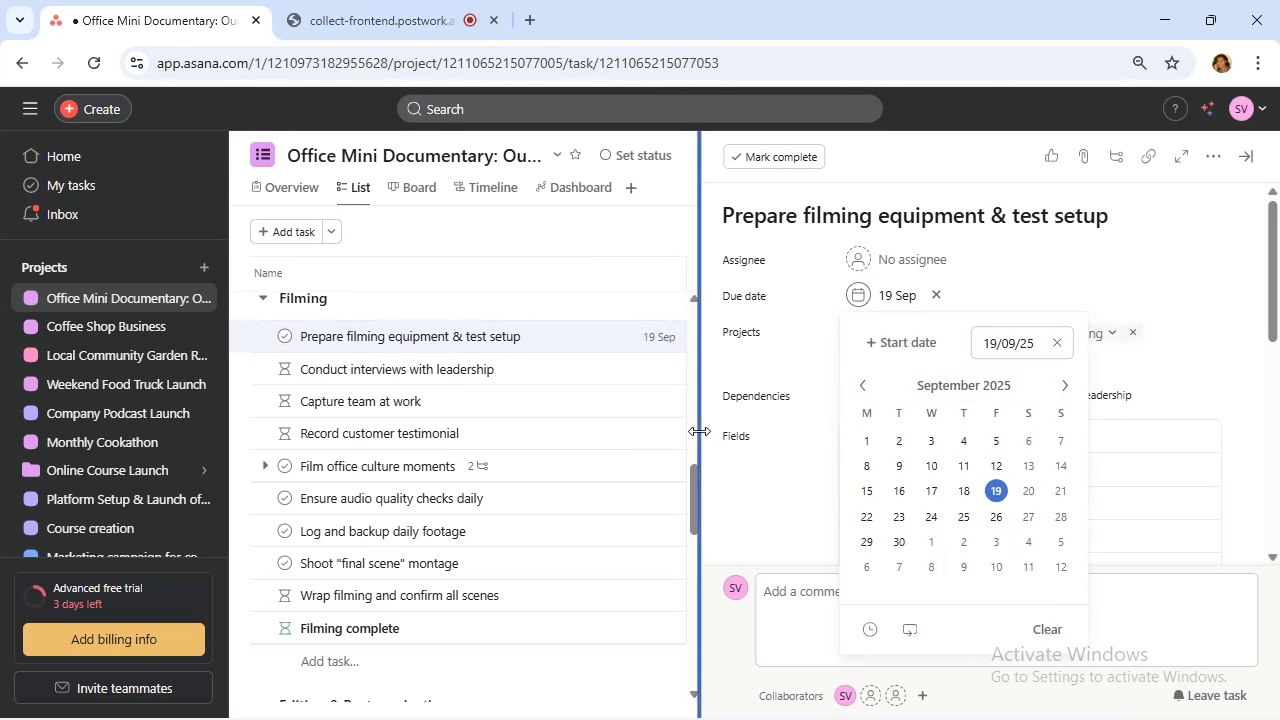 
wait(5.42)
 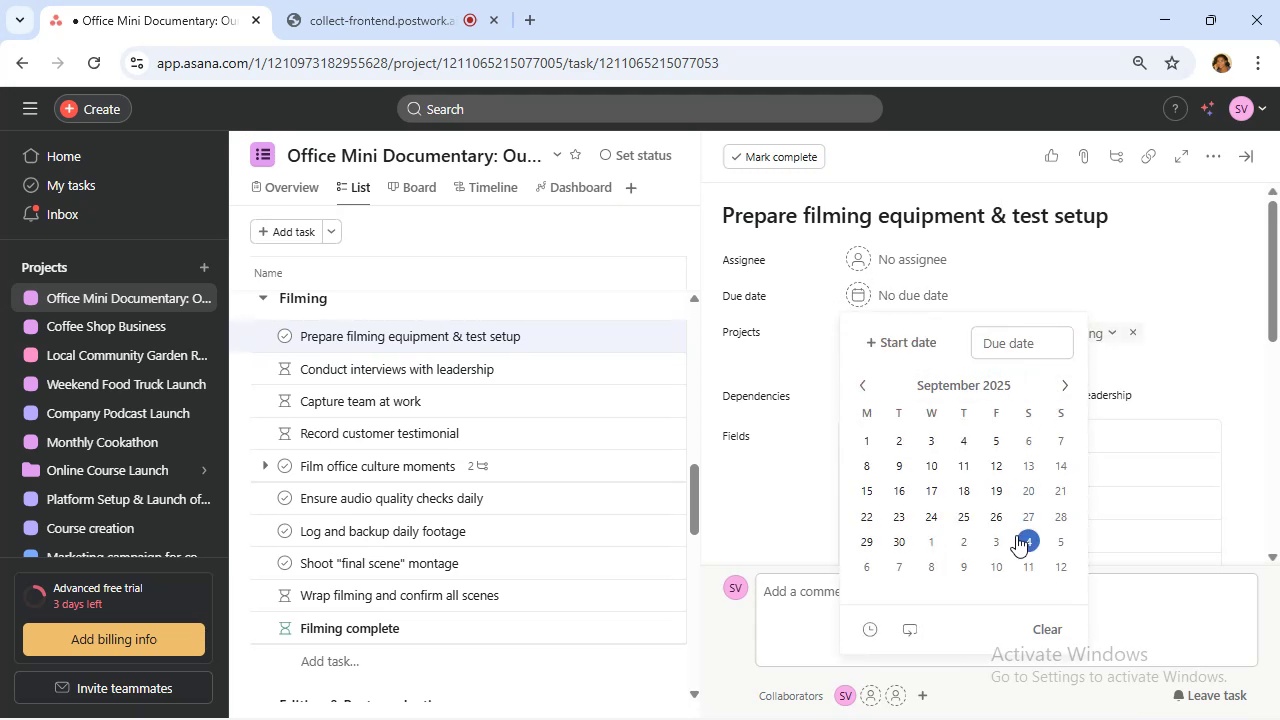 
left_click([1121, 271])
 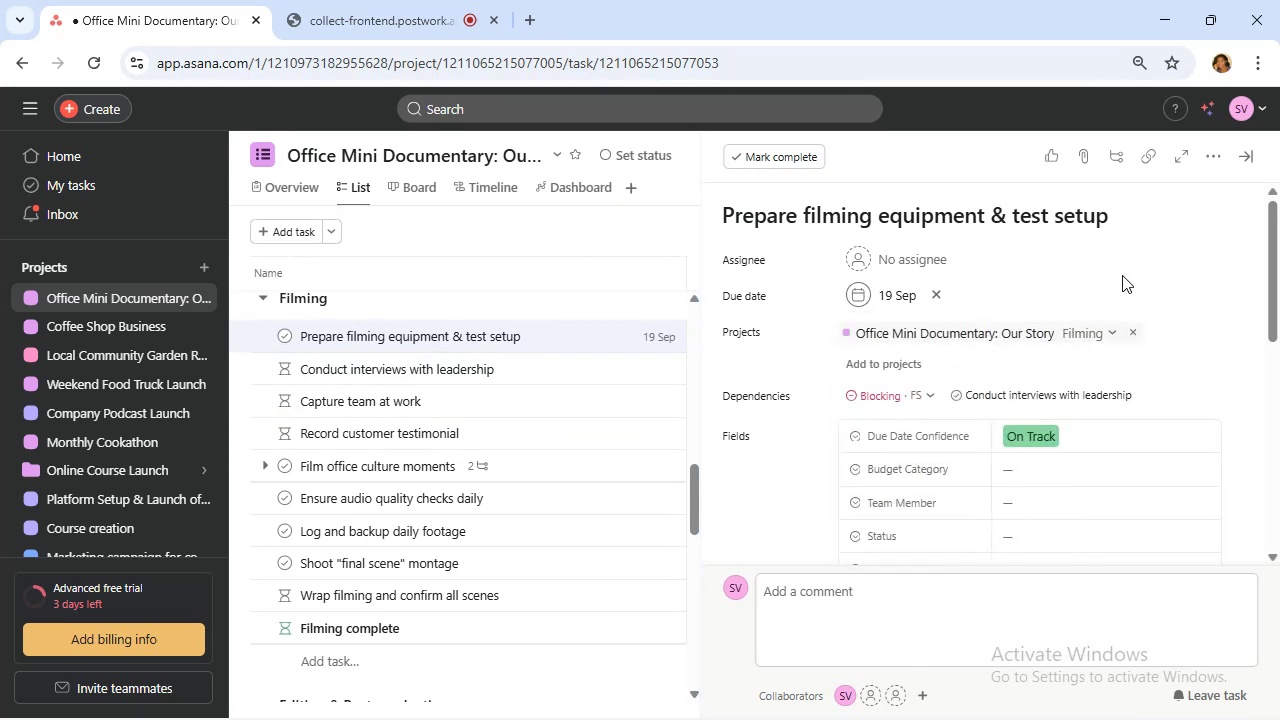 
scroll: coordinate [1122, 276], scroll_direction: down, amount: 1.0
 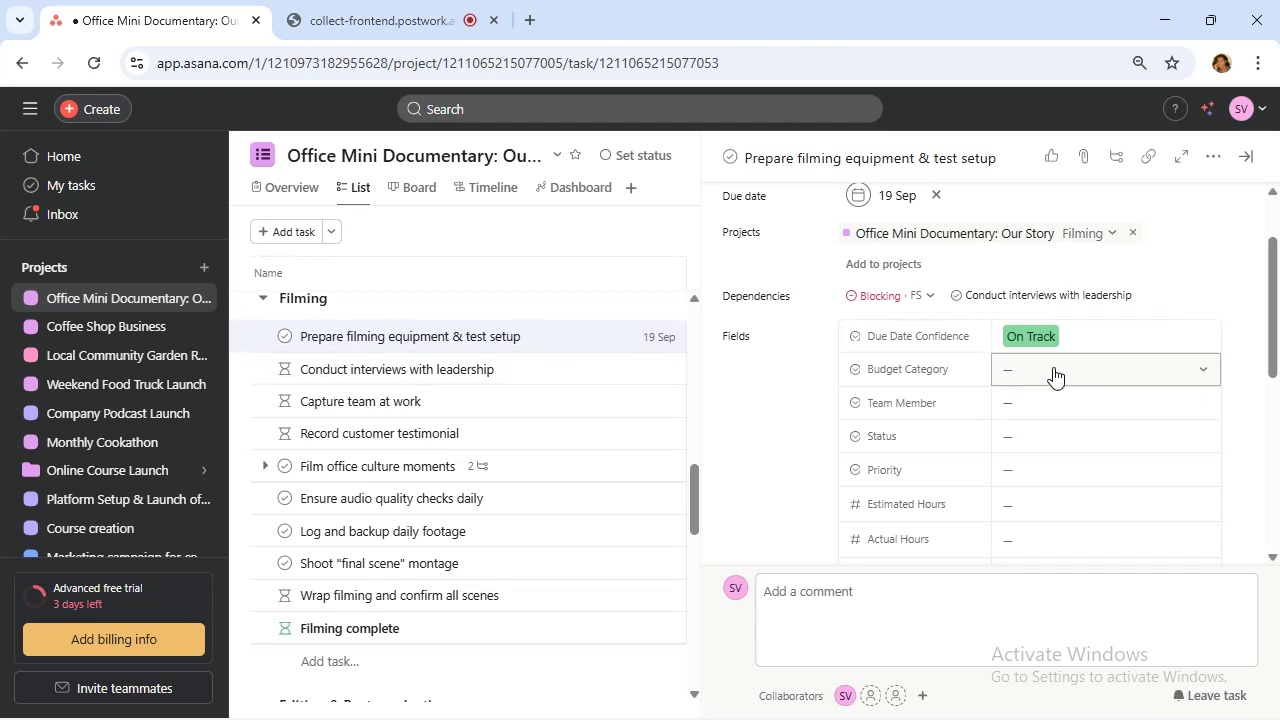 
wait(7.18)
 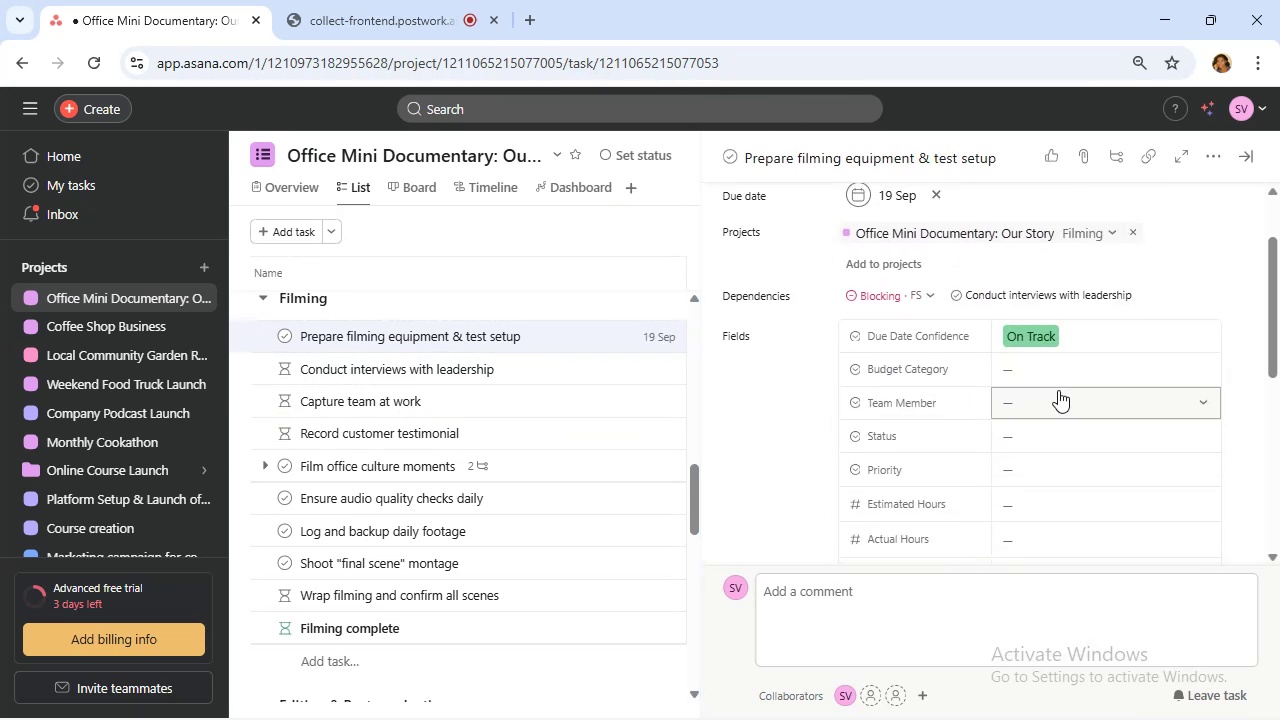 
left_click([1053, 367])
 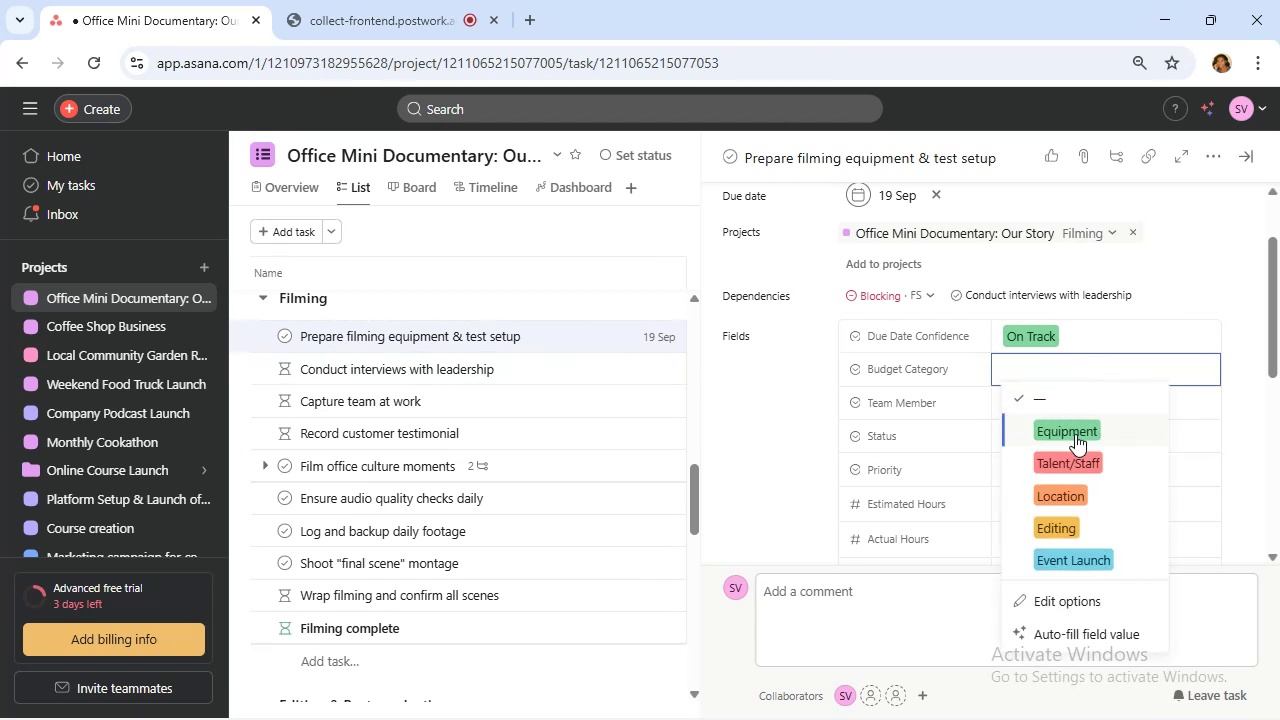 
left_click([1075, 434])
 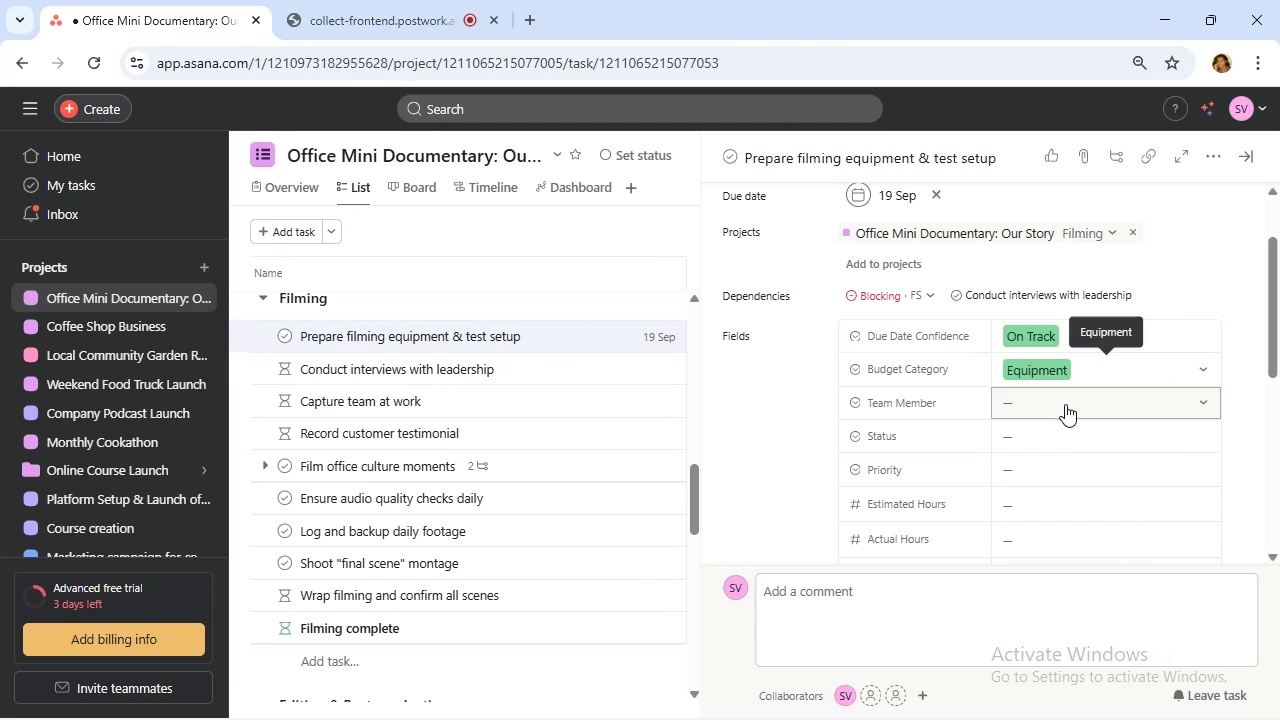 
left_click([1065, 404])
 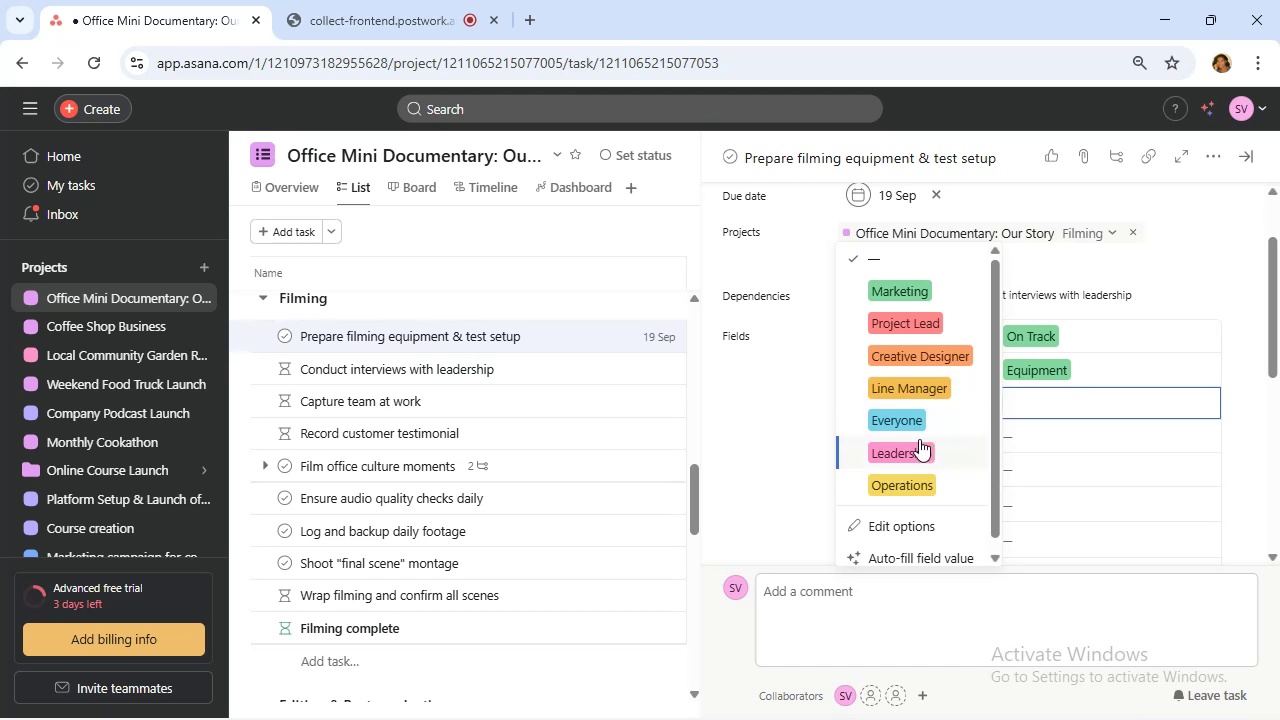 
left_click([918, 479])
 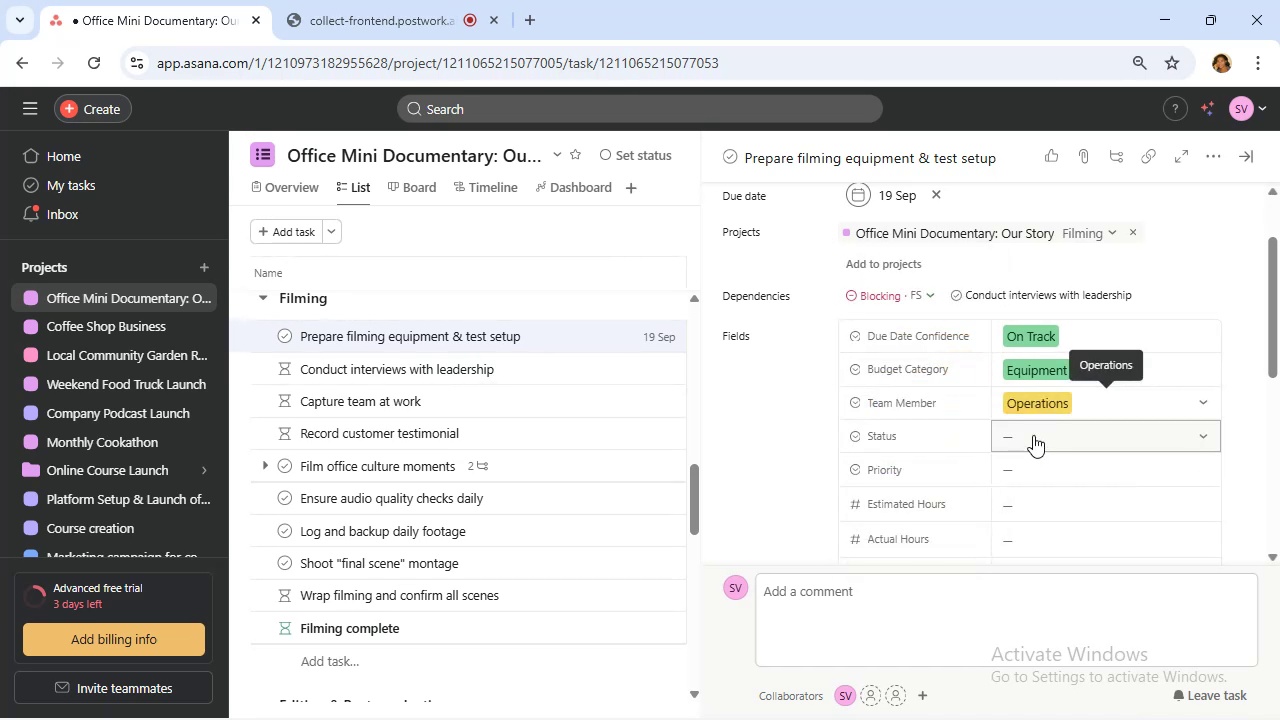 
left_click([1033, 435])
 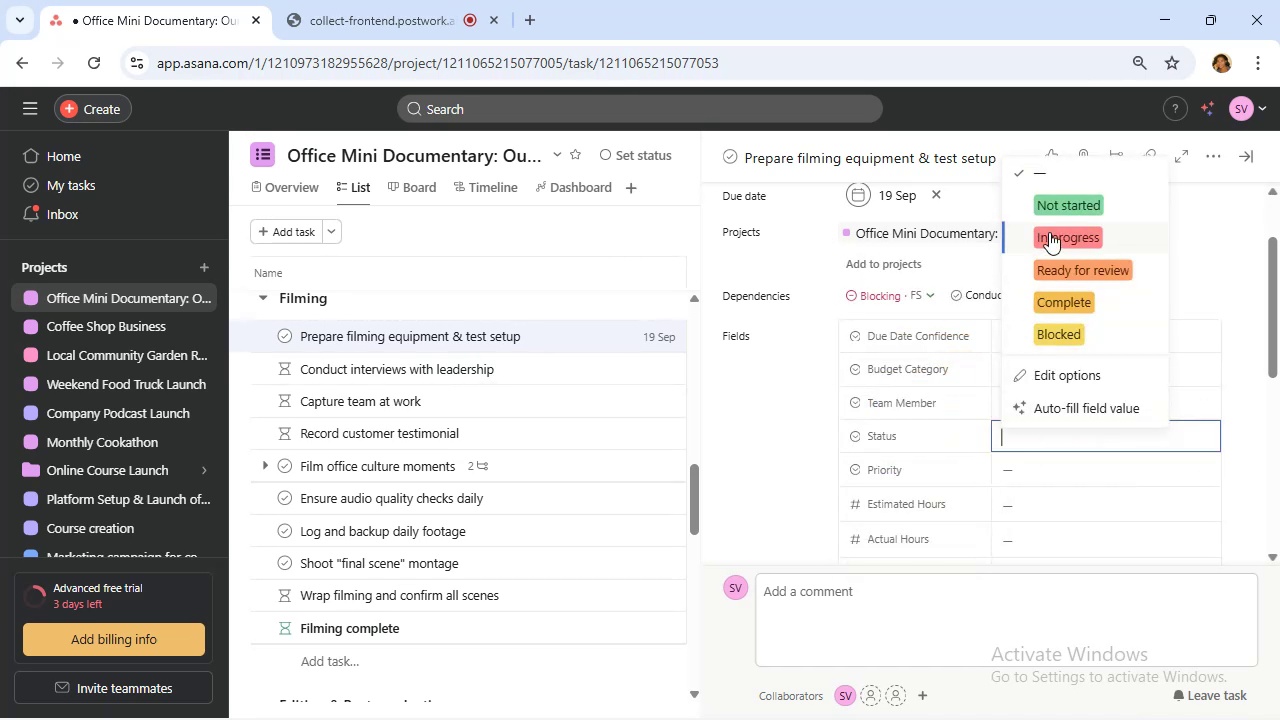 
left_click([1062, 205])
 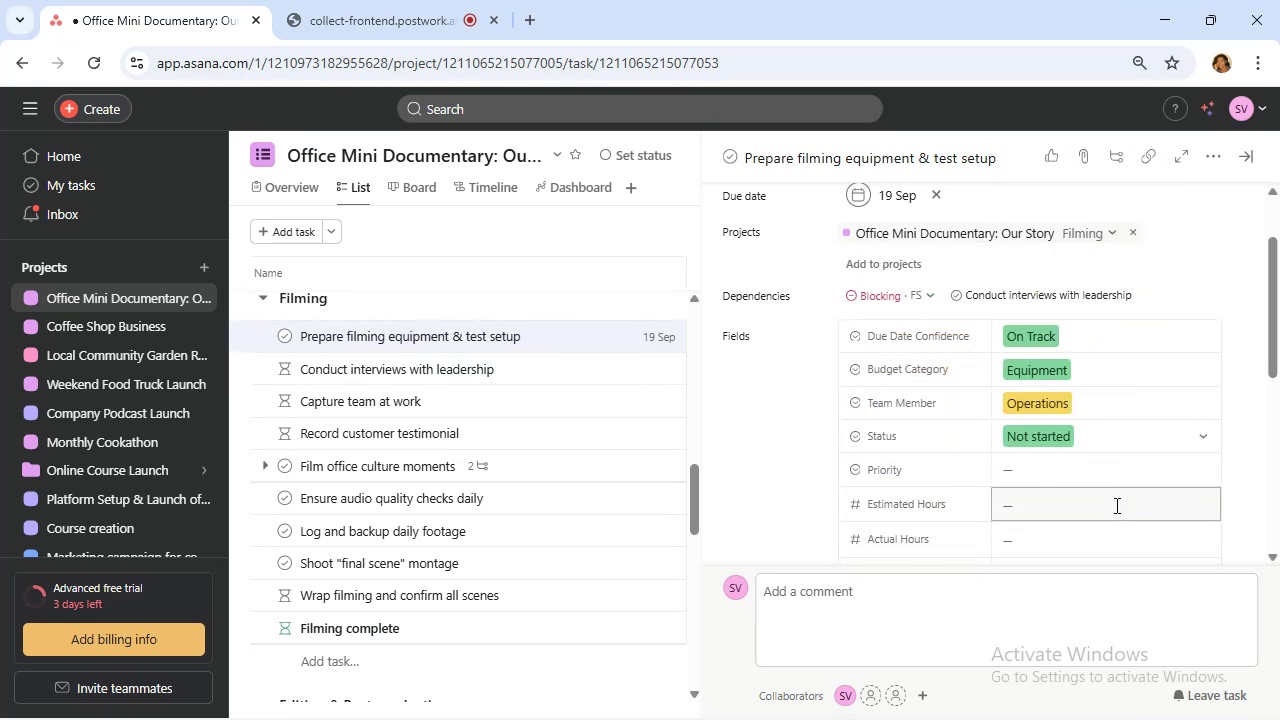 
left_click([1099, 466])
 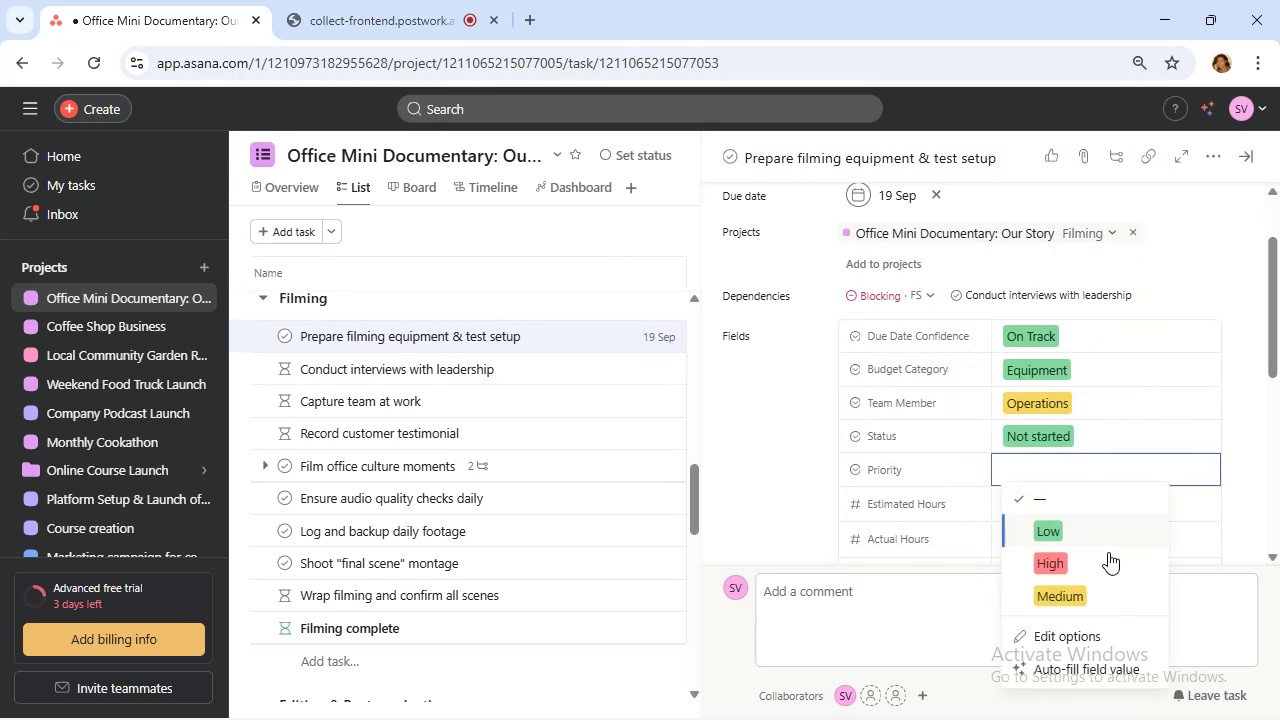 
left_click([1112, 560])
 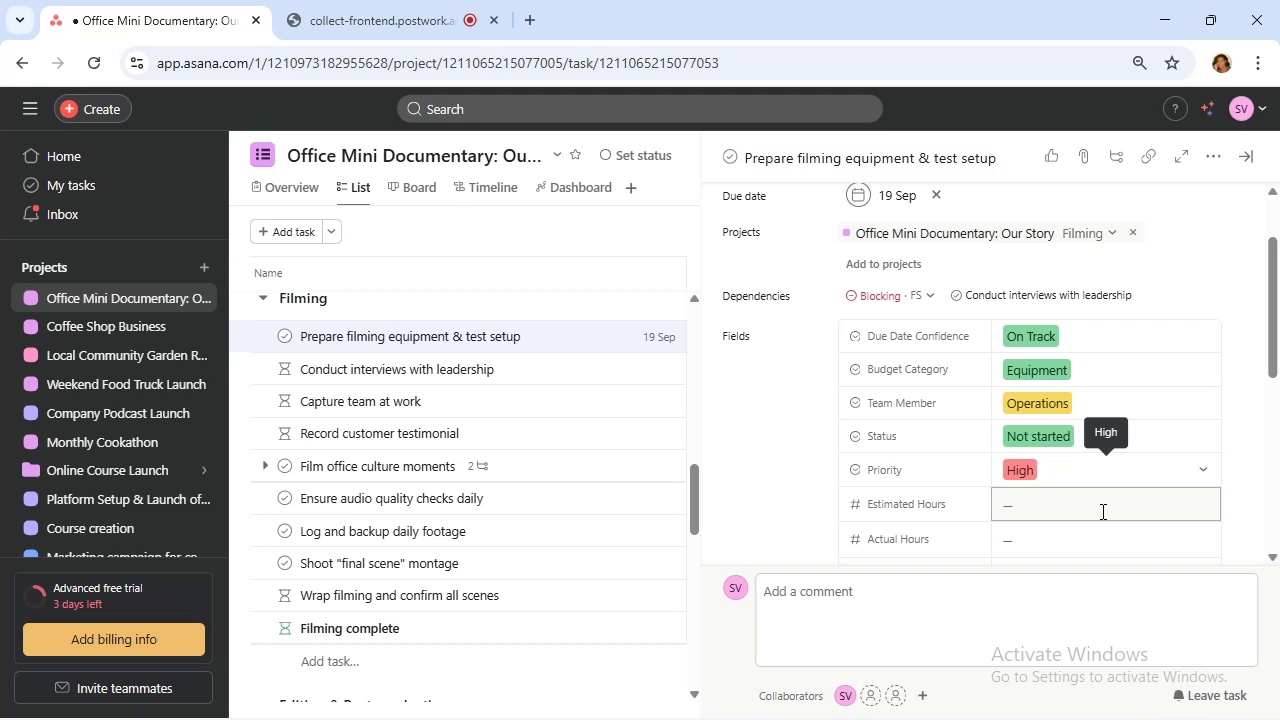 
left_click([1101, 511])
 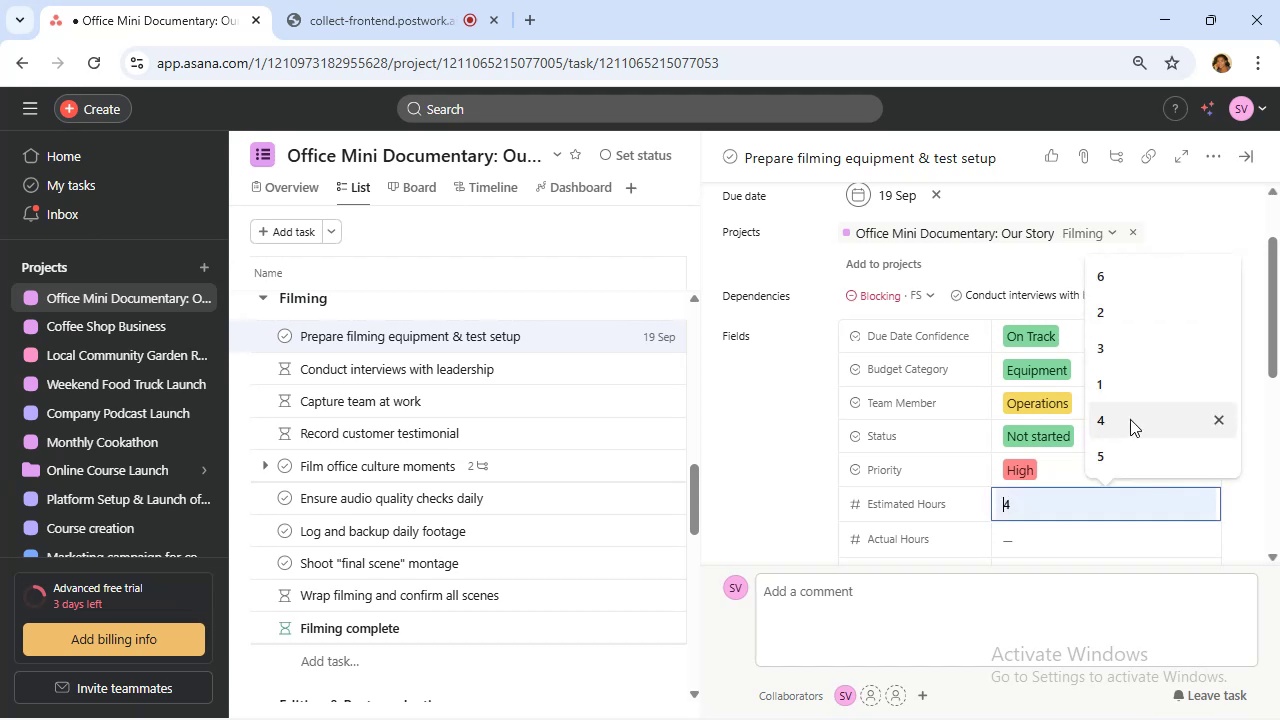 
left_click([1132, 361])
 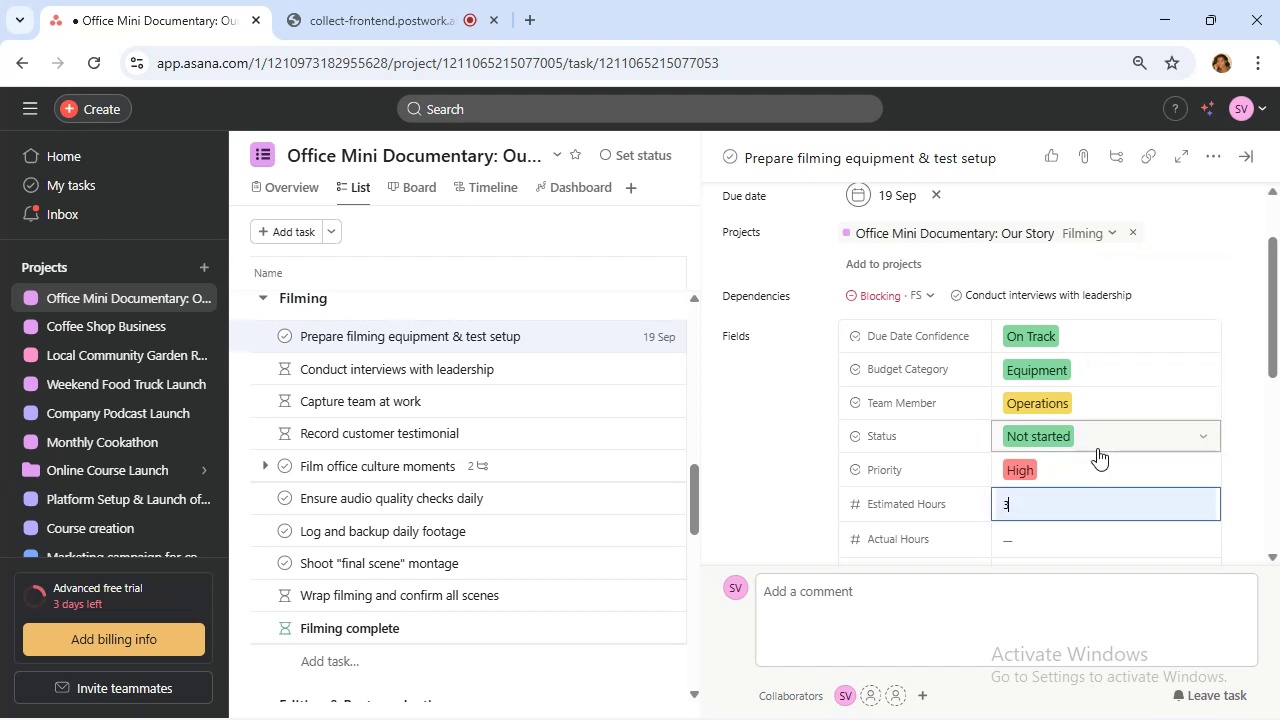 
scroll: coordinate [1095, 450], scroll_direction: down, amount: 1.0
 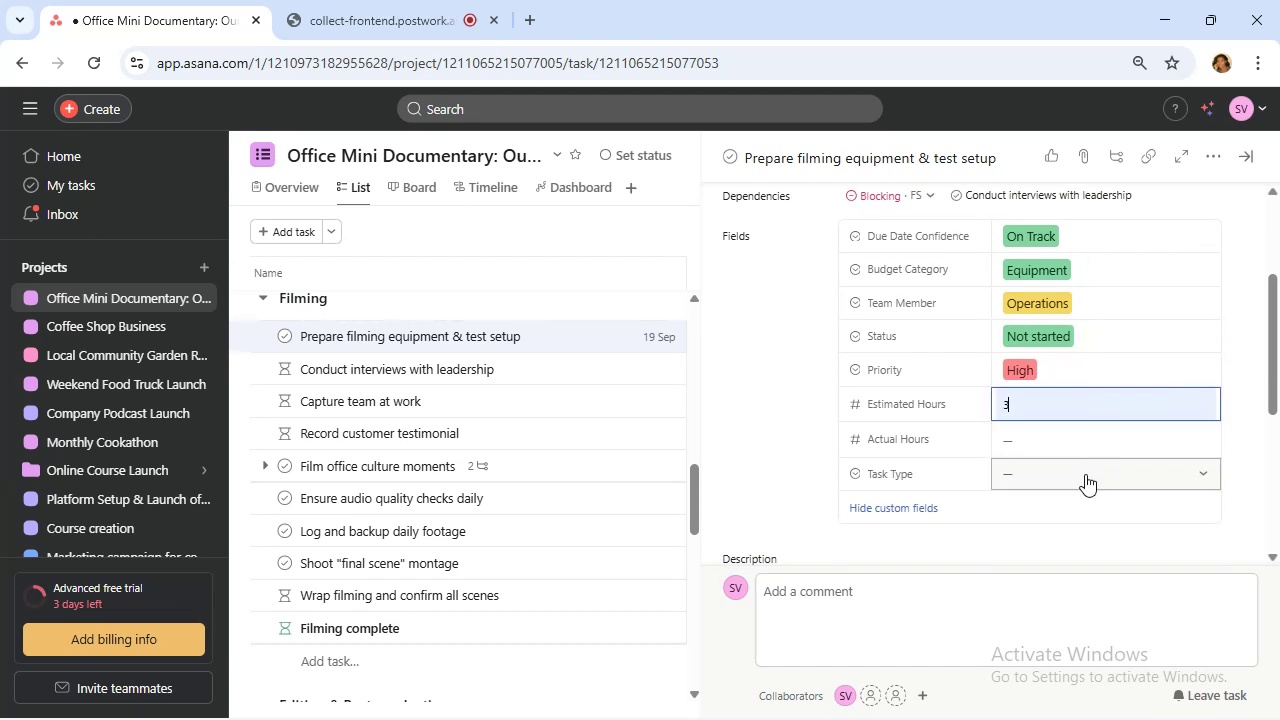 
left_click([1085, 474])
 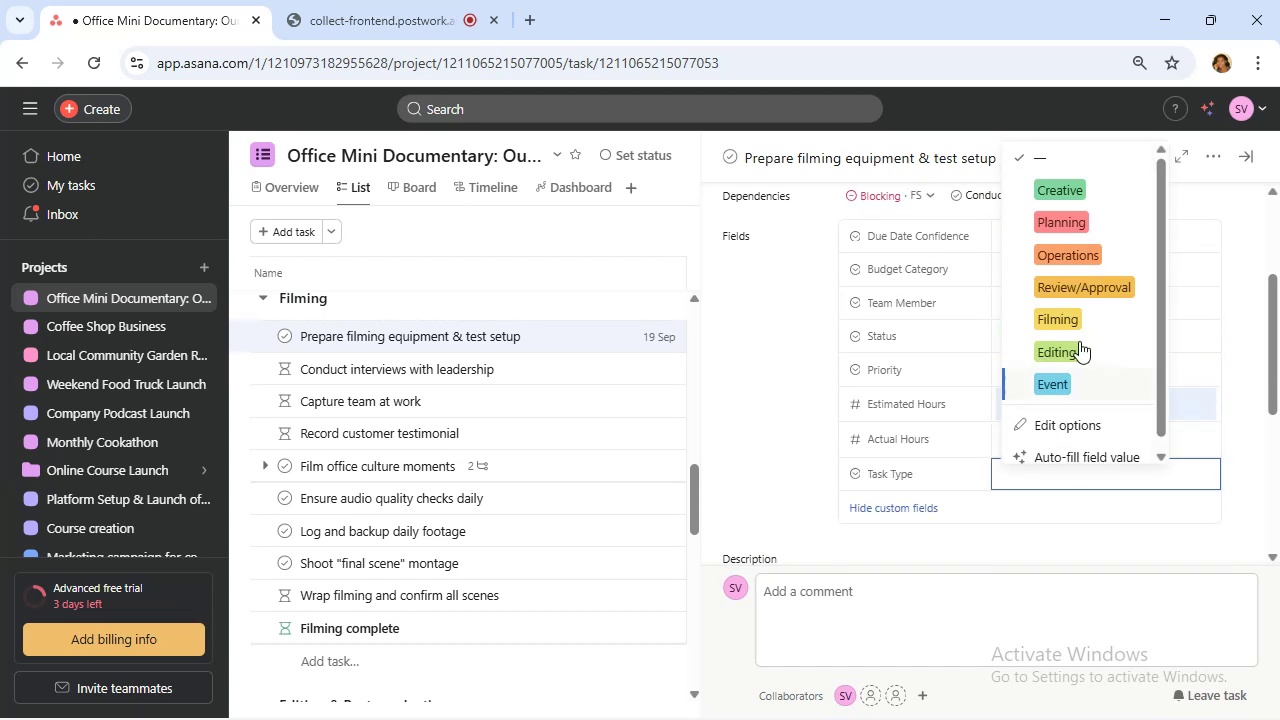 
left_click([1075, 255])
 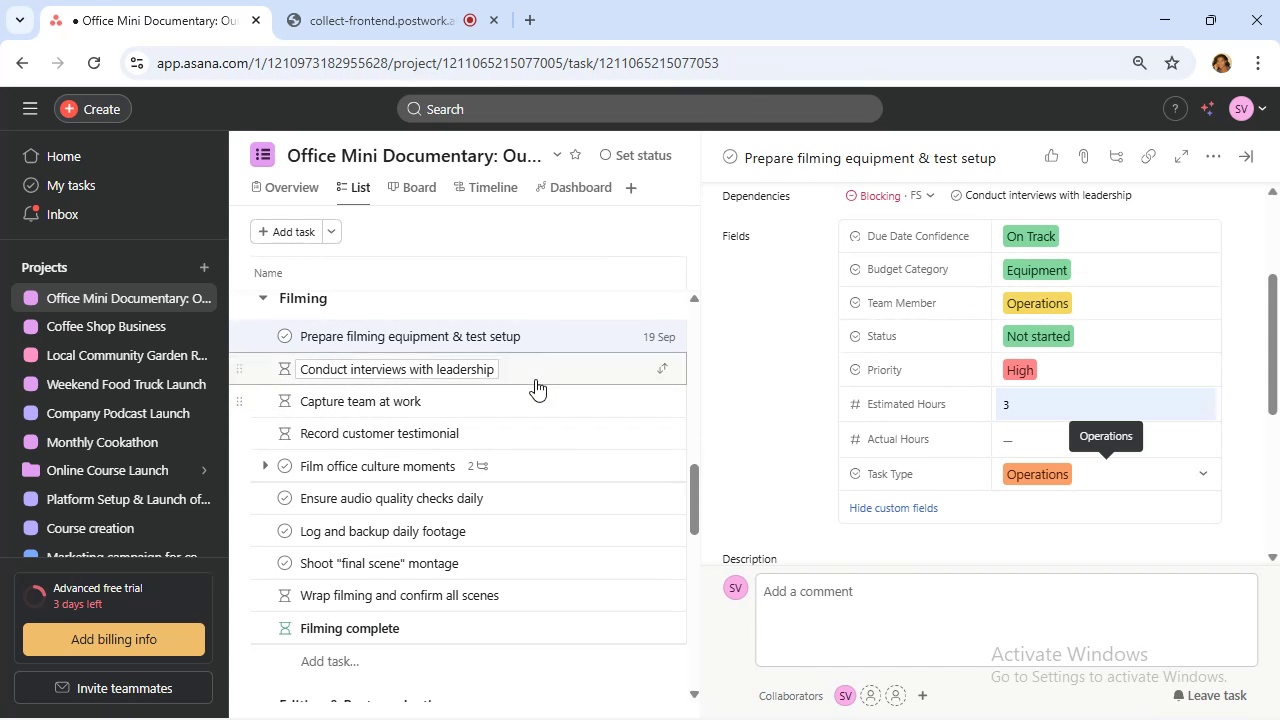 
left_click([535, 373])
 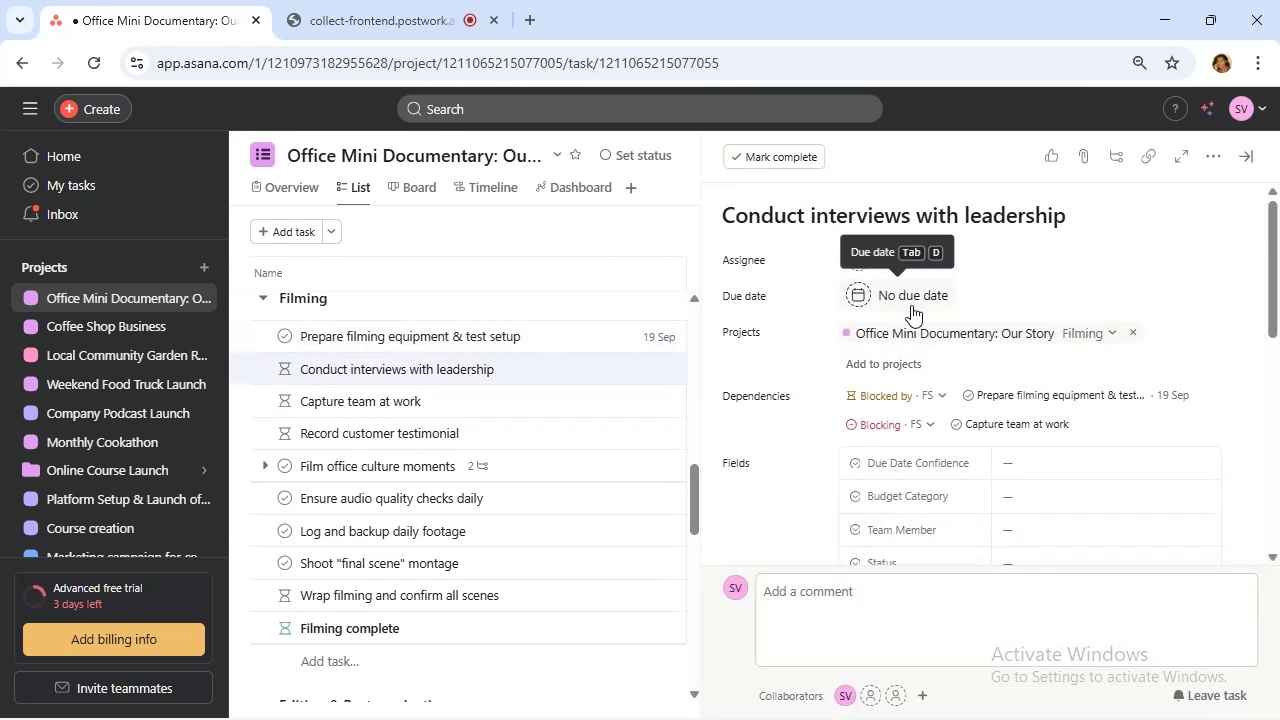 
left_click([911, 305])
 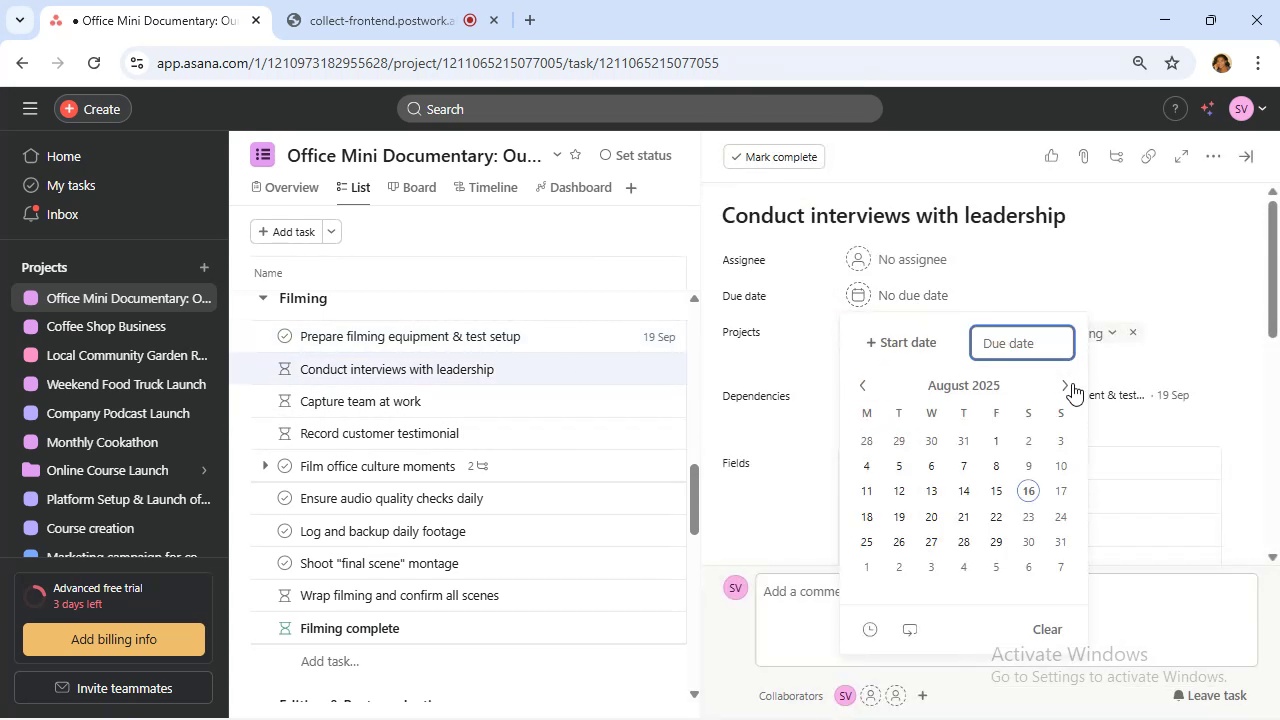 
left_click([1064, 383])
 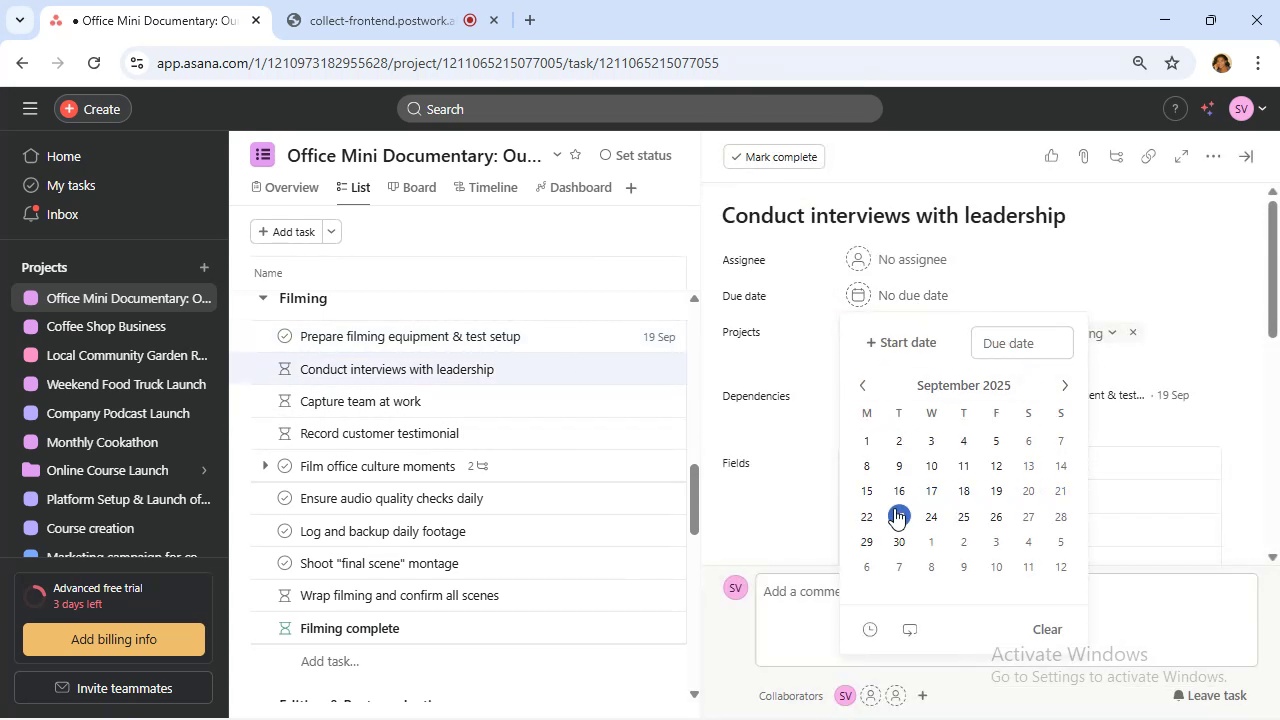 
left_click([861, 521])
 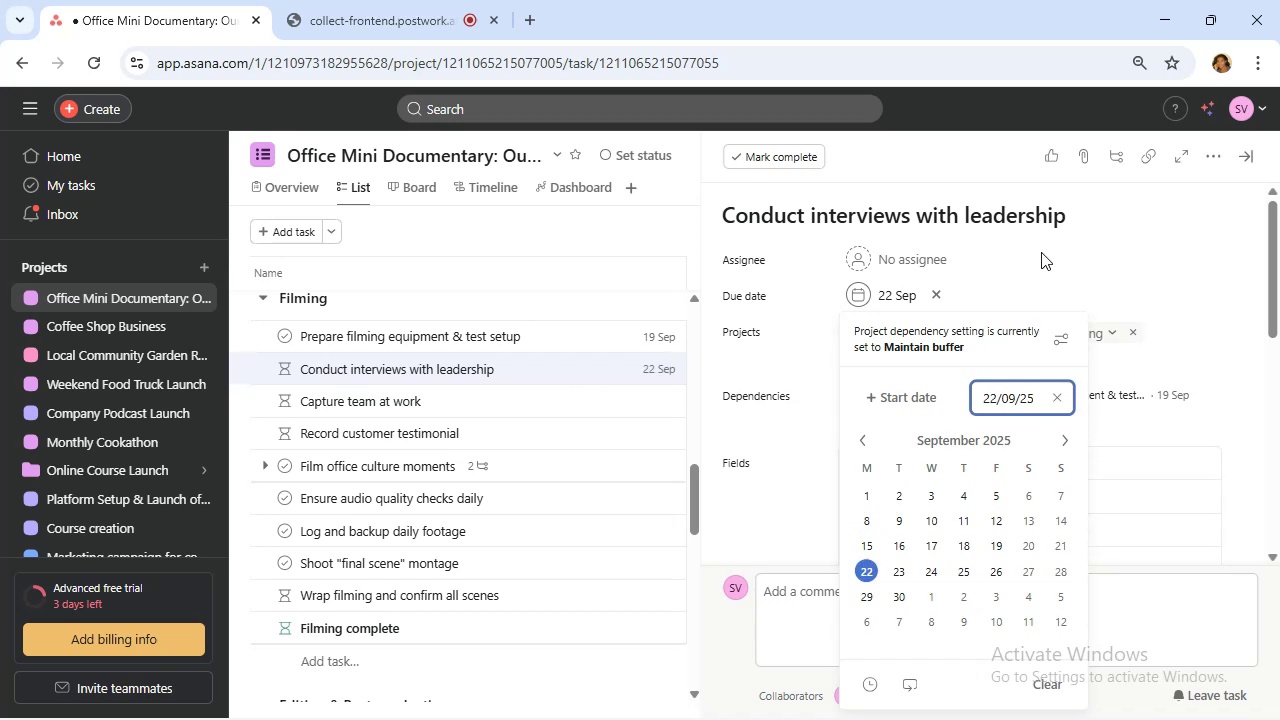 
left_click([1041, 253])
 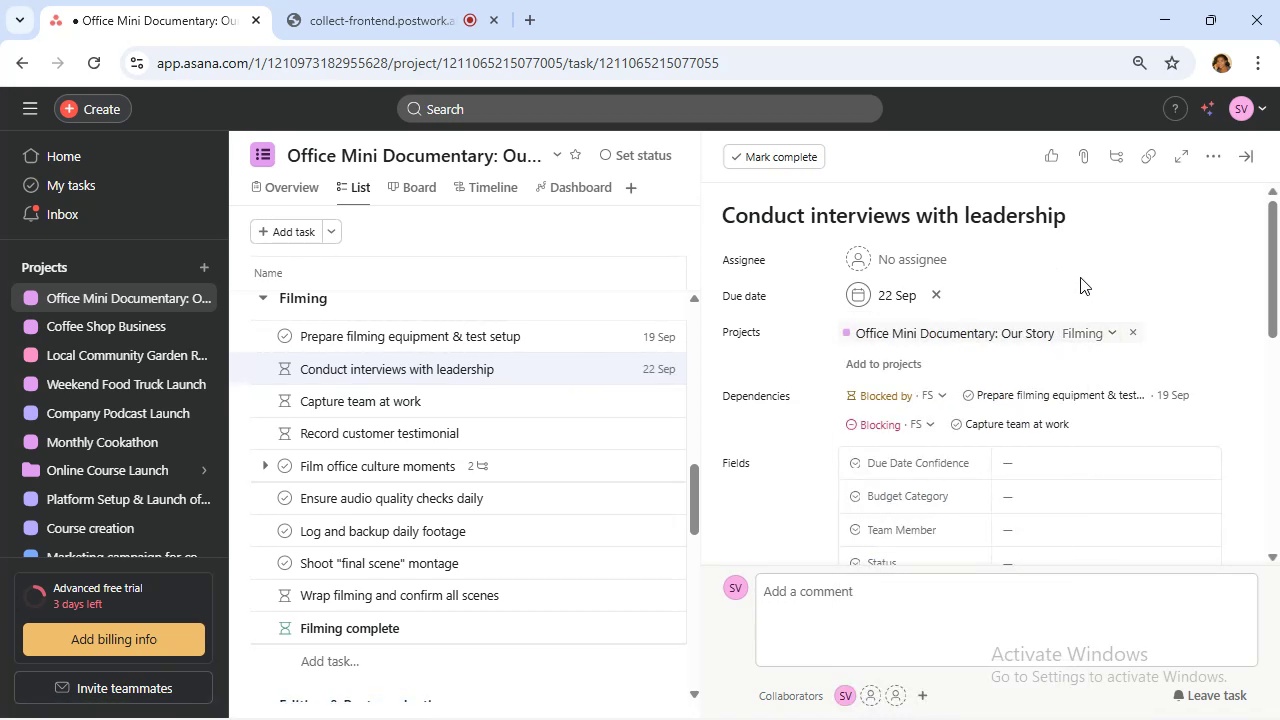 
wait(7.22)
 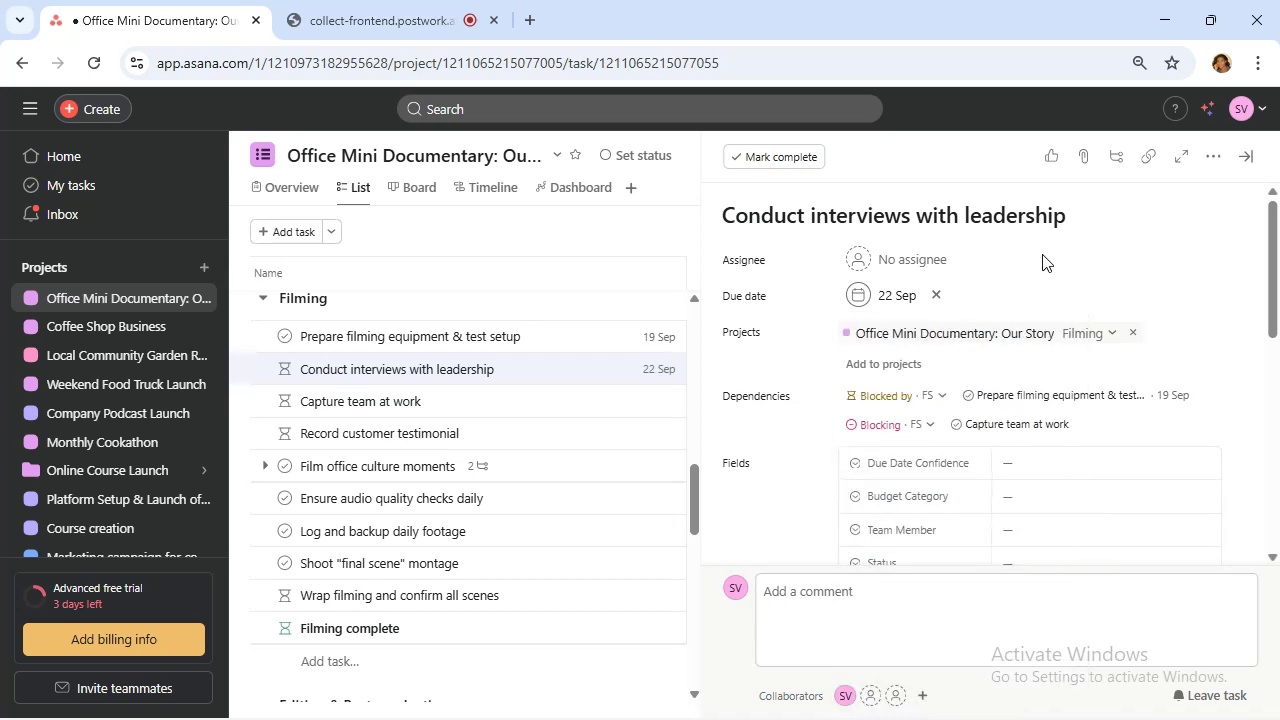 
left_click([1051, 458])
 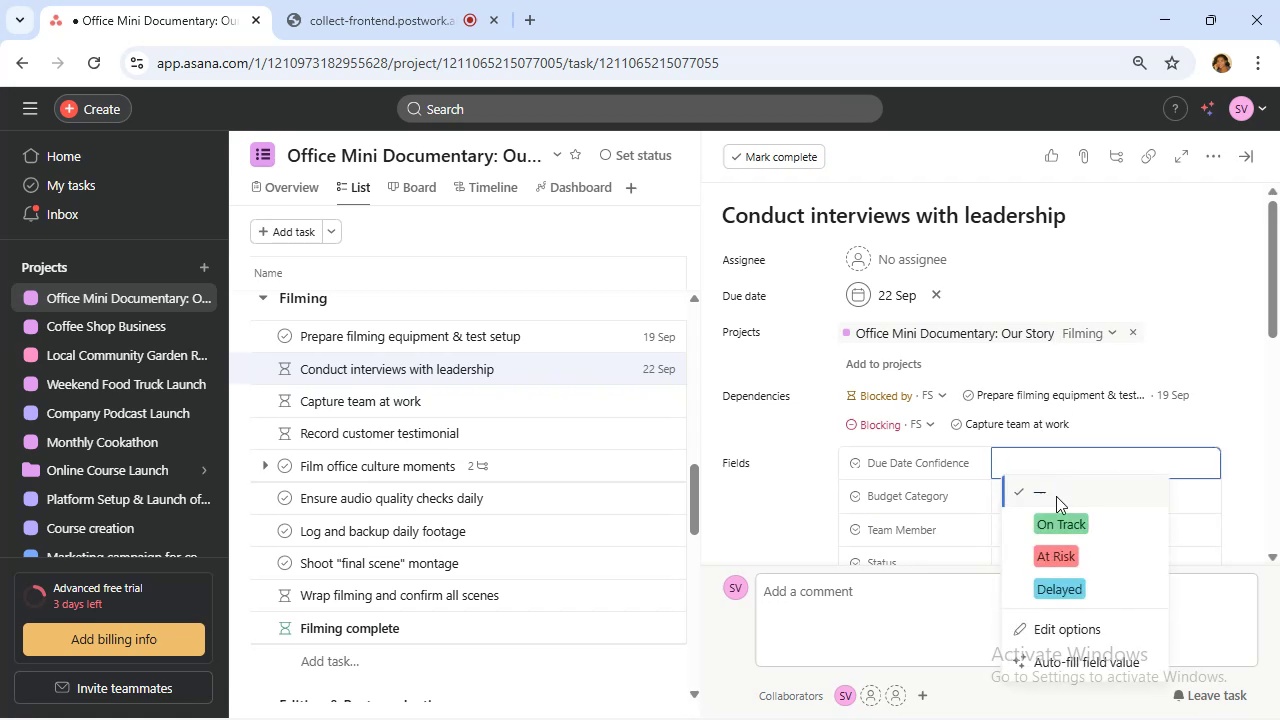 
left_click([1058, 524])
 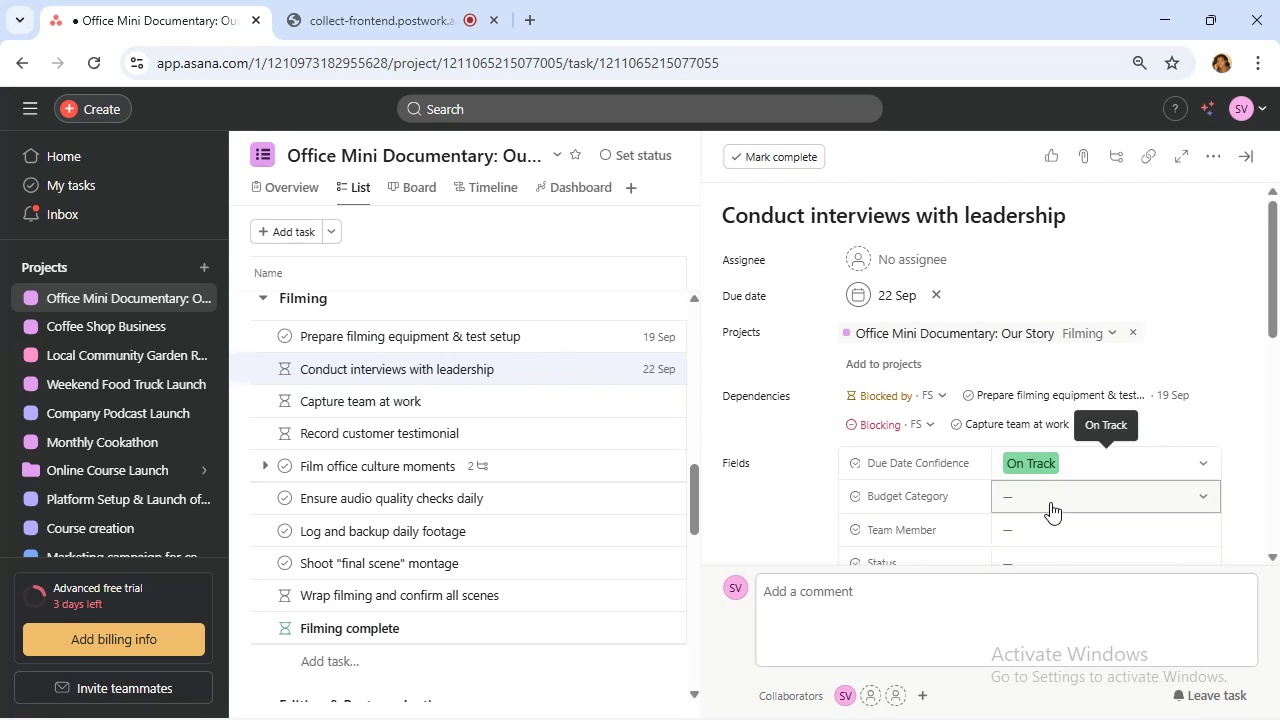 
left_click([1050, 502])
 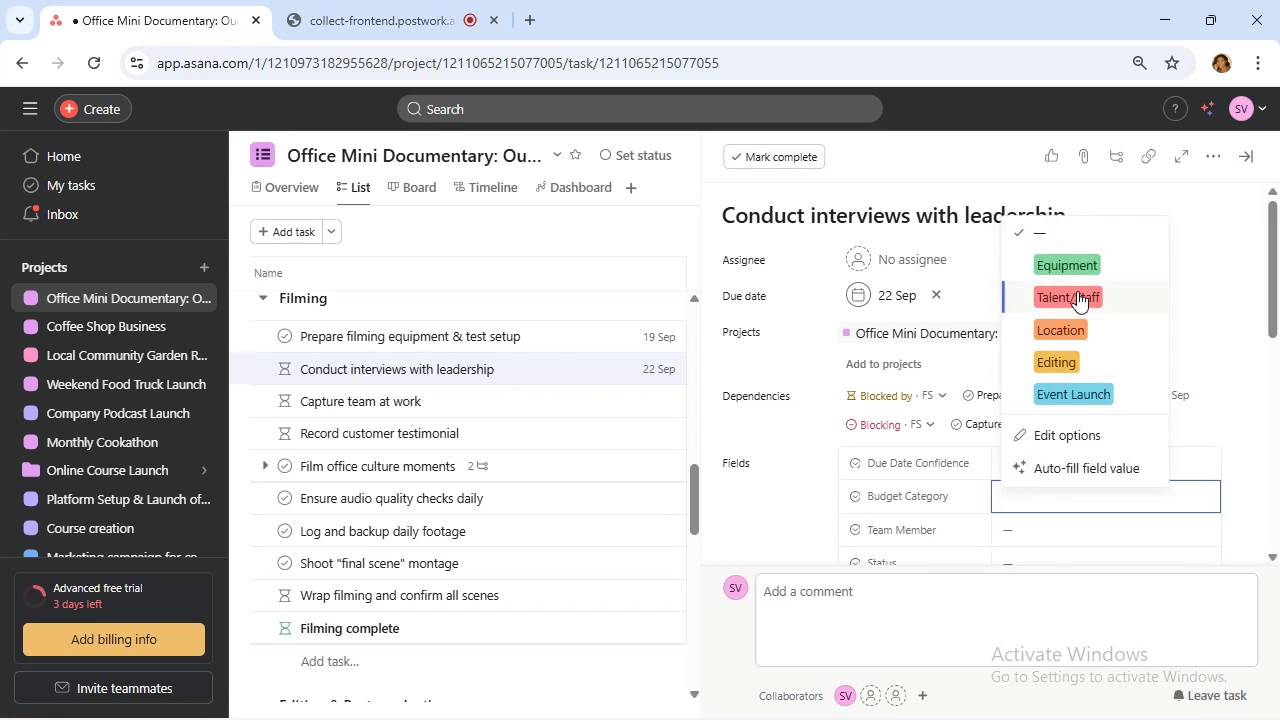 
left_click([1077, 291])
 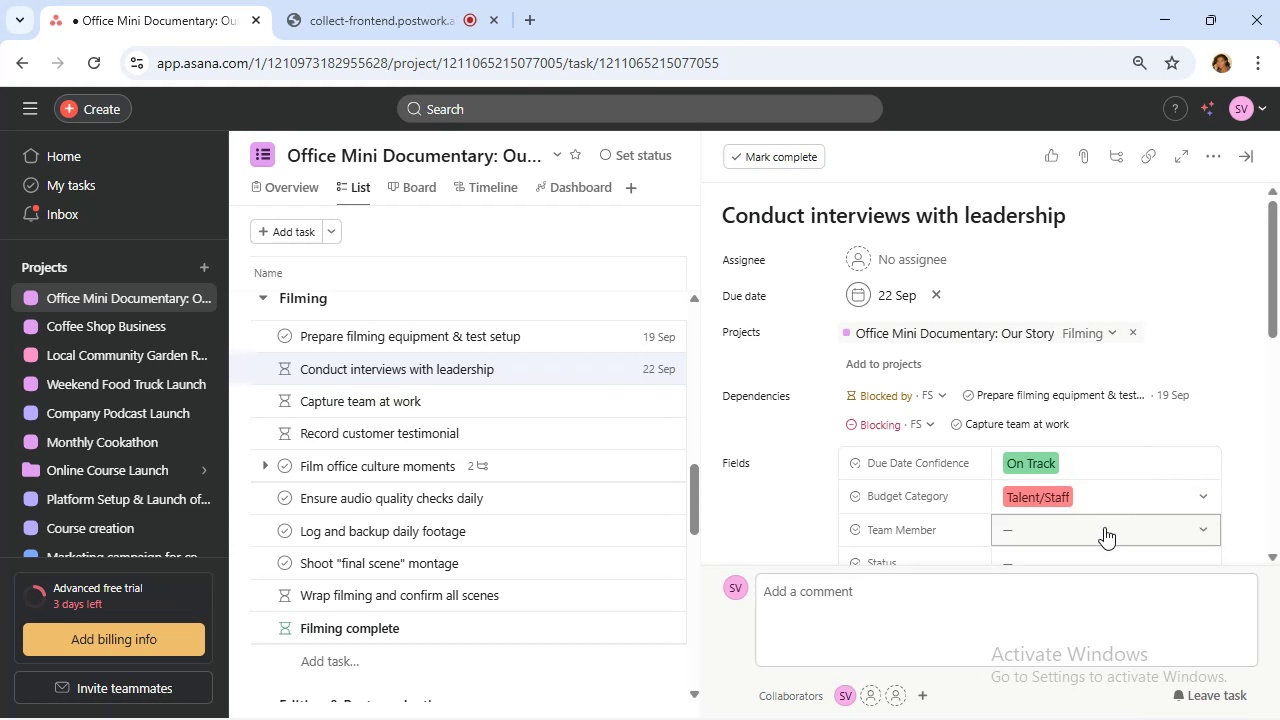 
left_click([1104, 527])
 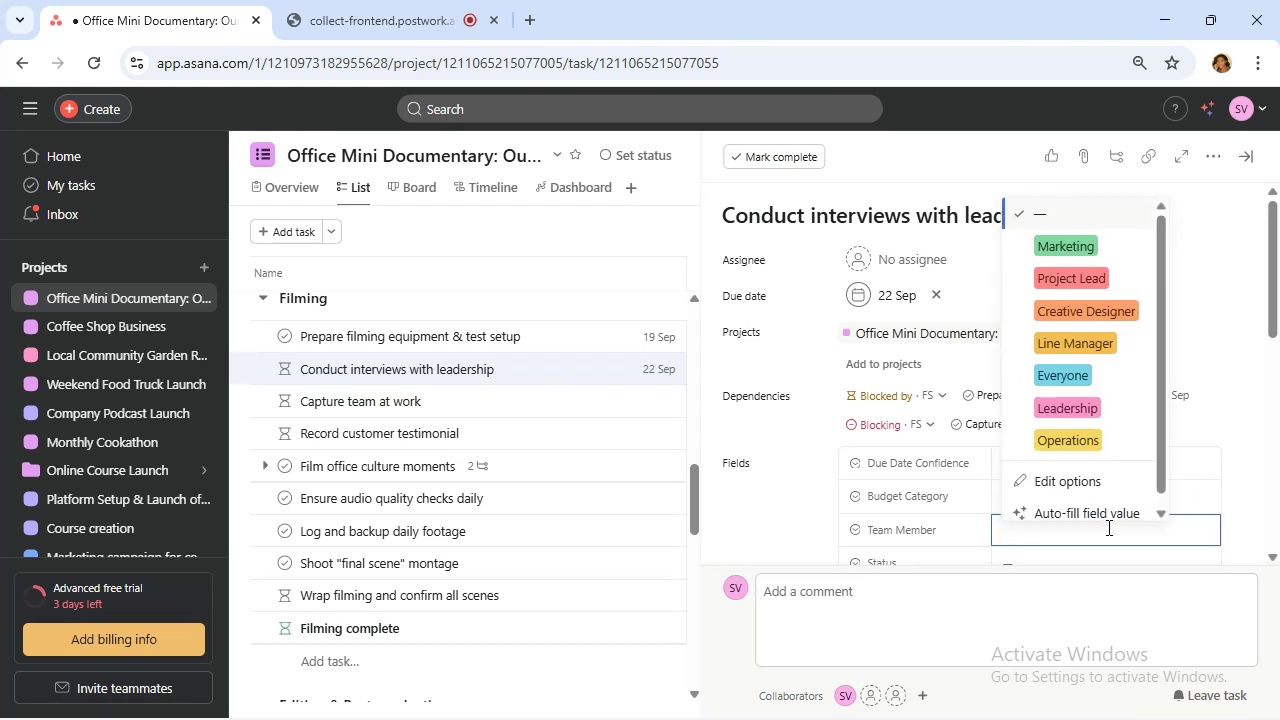 
wait(5.61)
 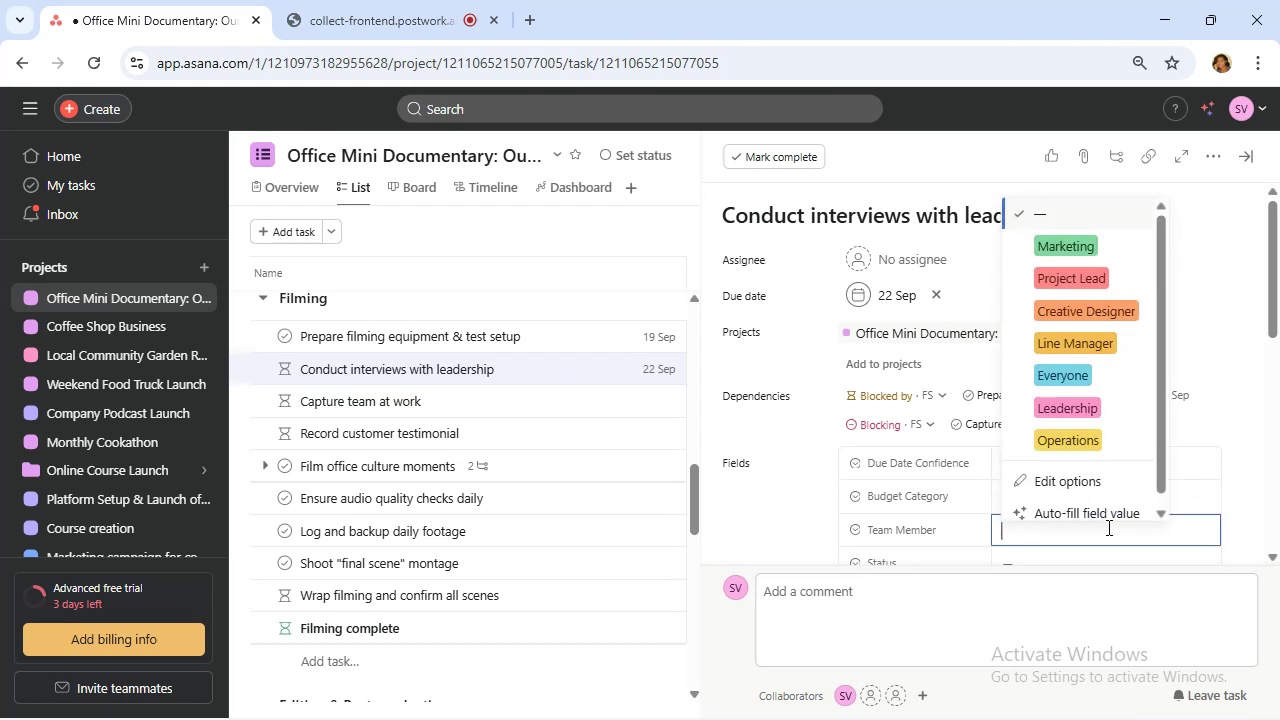 
left_click([1107, 411])
 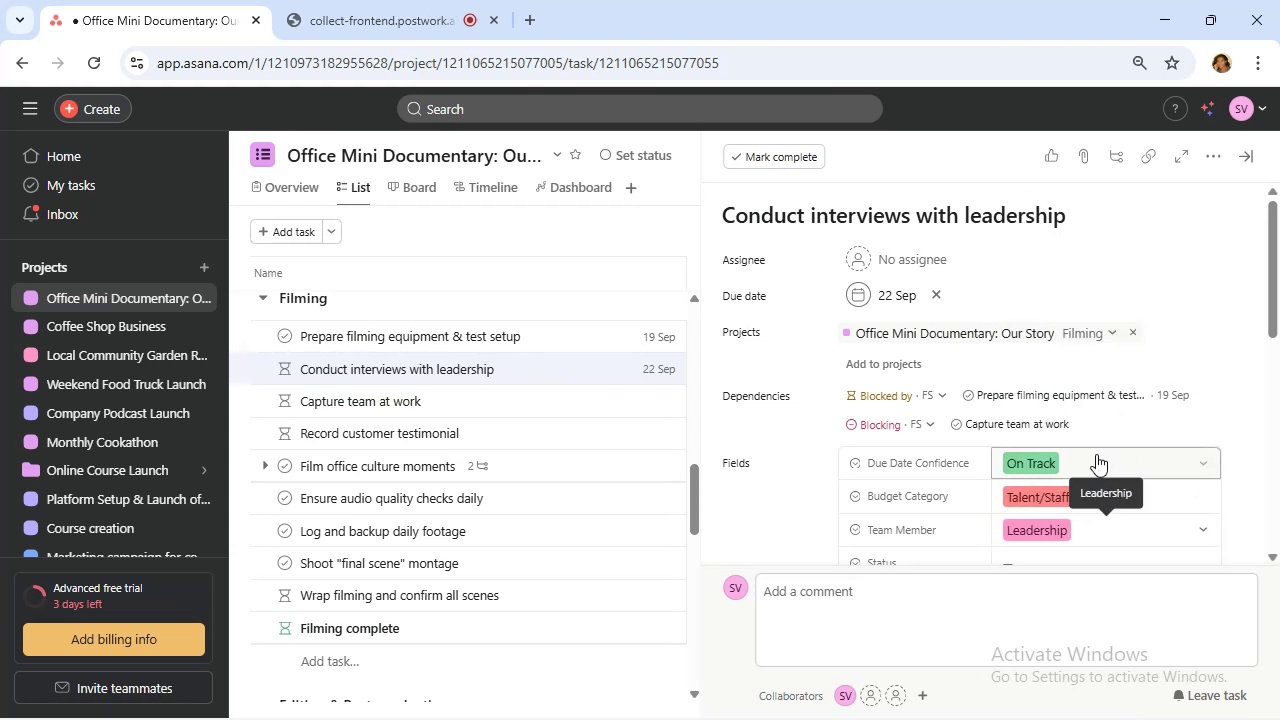 
scroll: coordinate [1096, 454], scroll_direction: down, amount: 2.0
 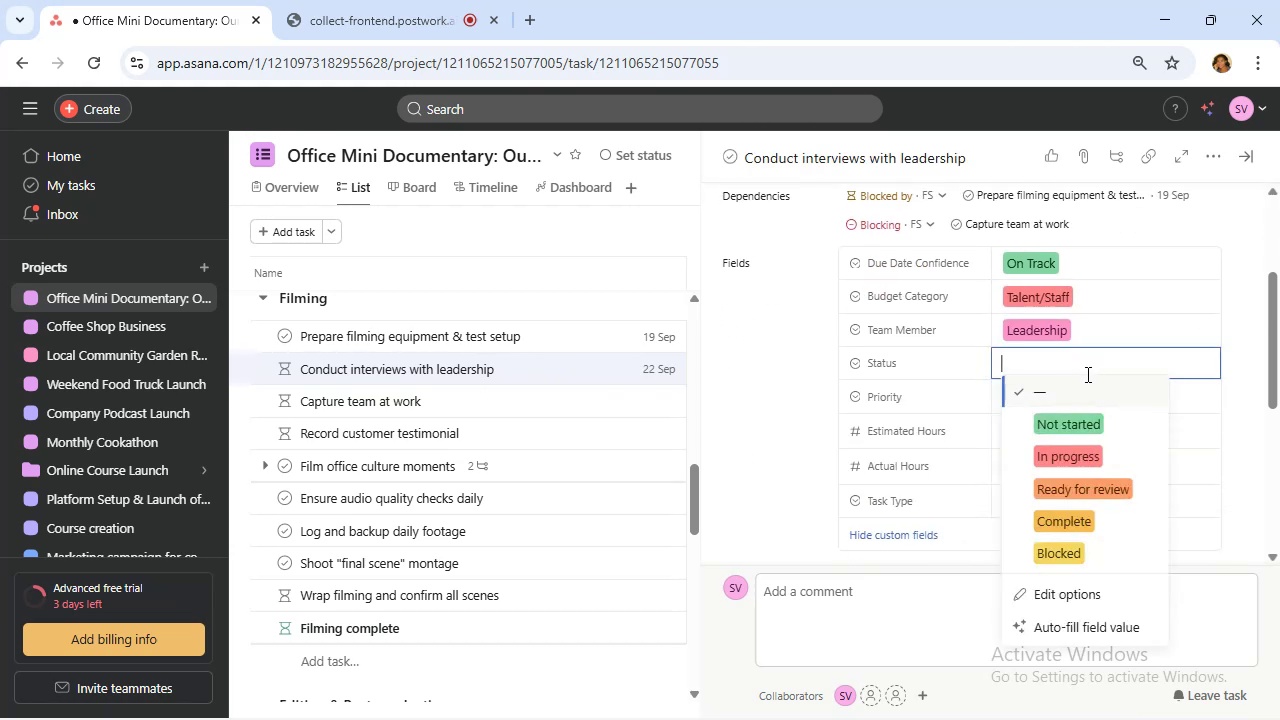 
left_click([1096, 423])
 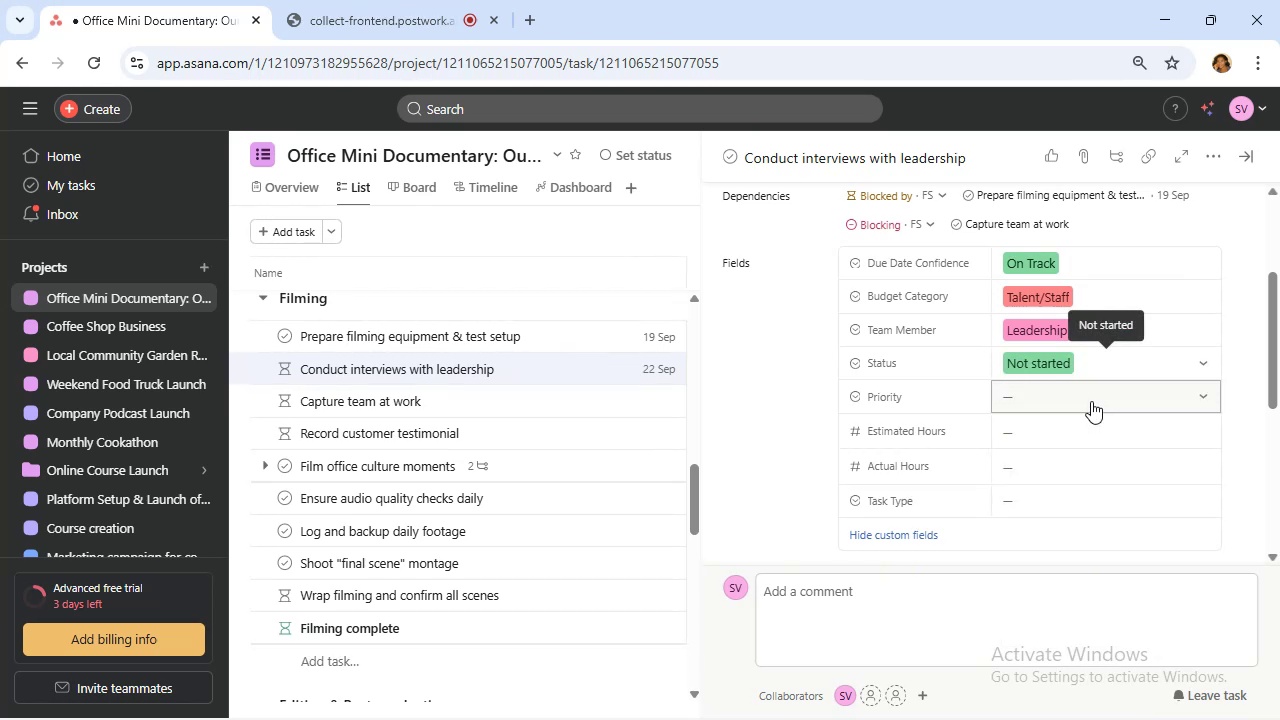 
left_click([1091, 401])
 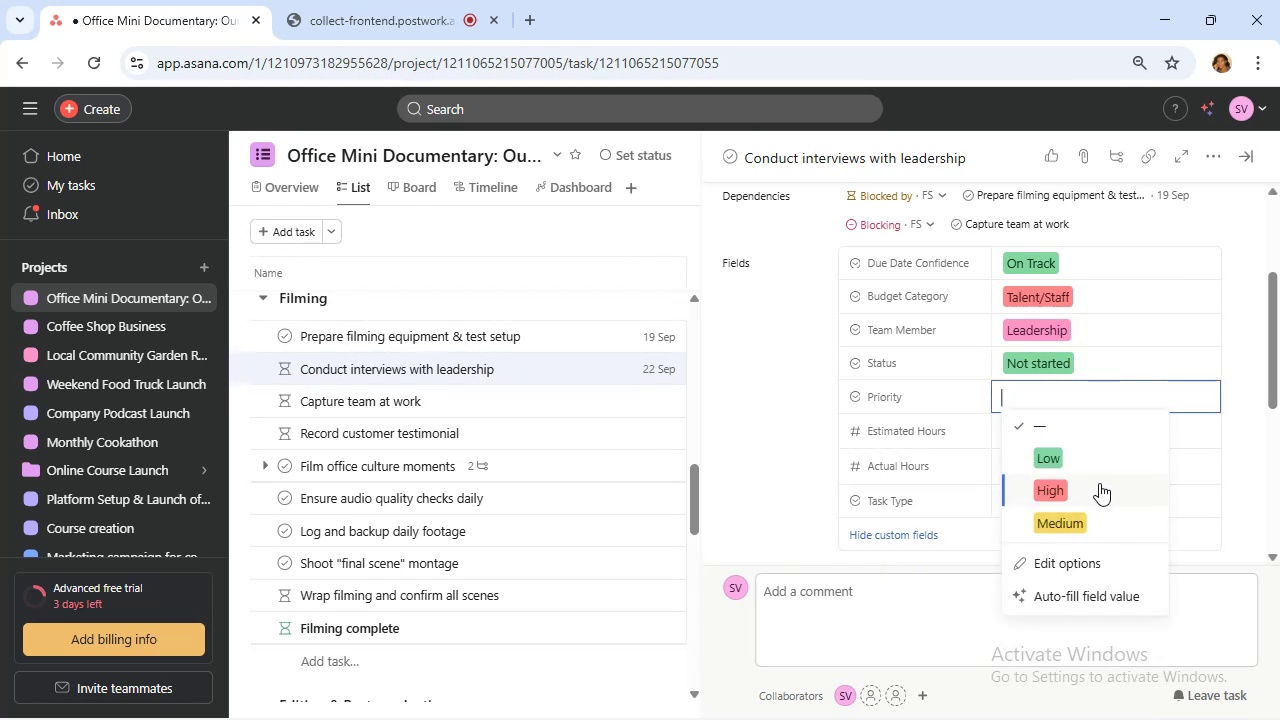 
left_click([1099, 483])
 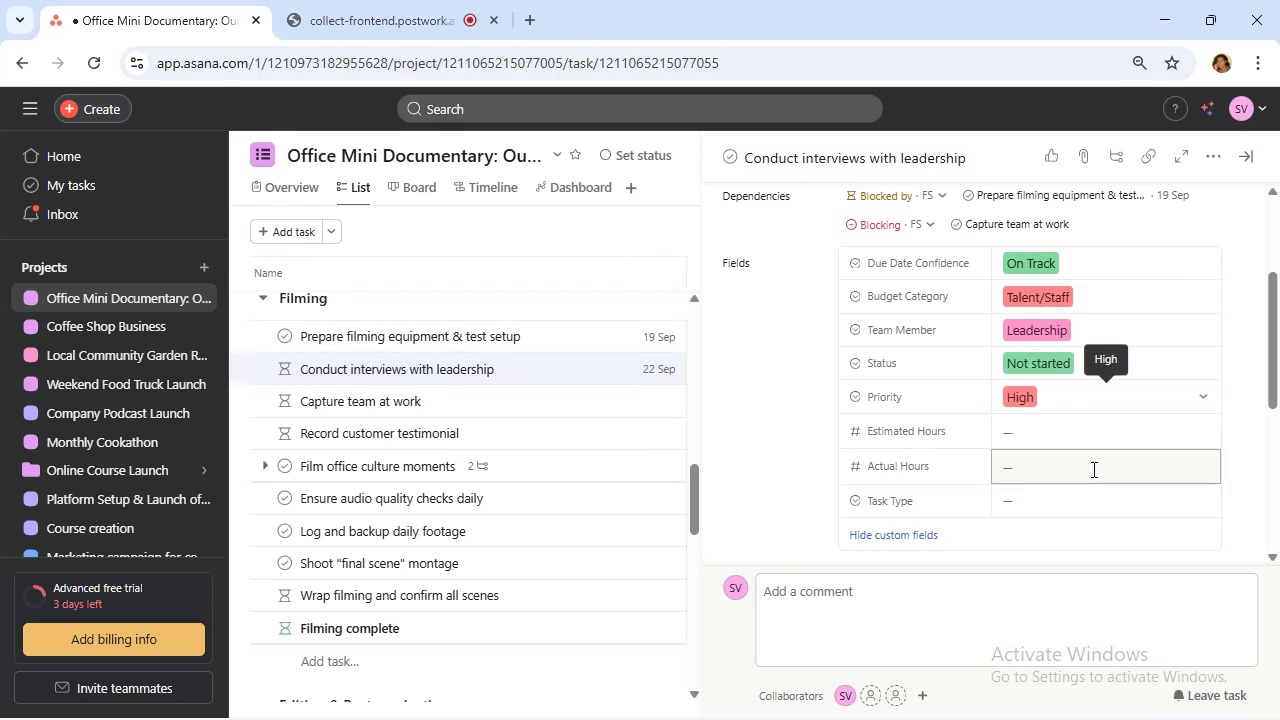 
left_click([1092, 469])
 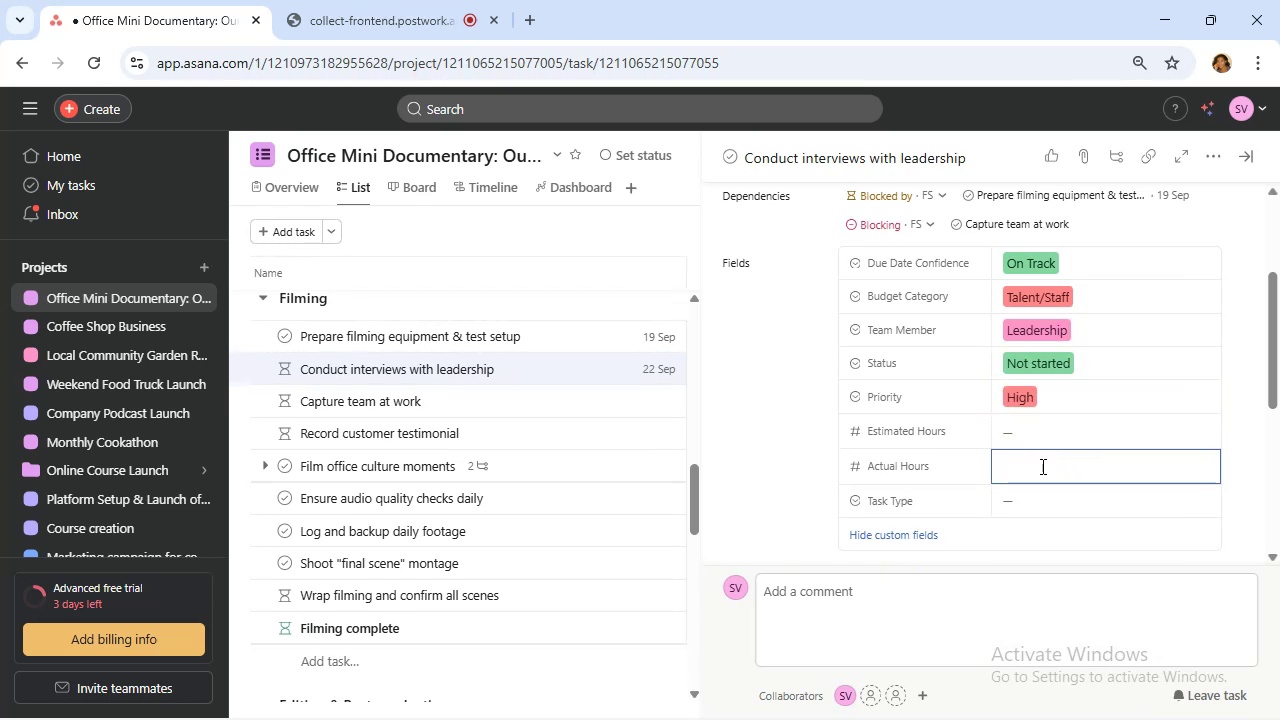 
left_click([1031, 438])
 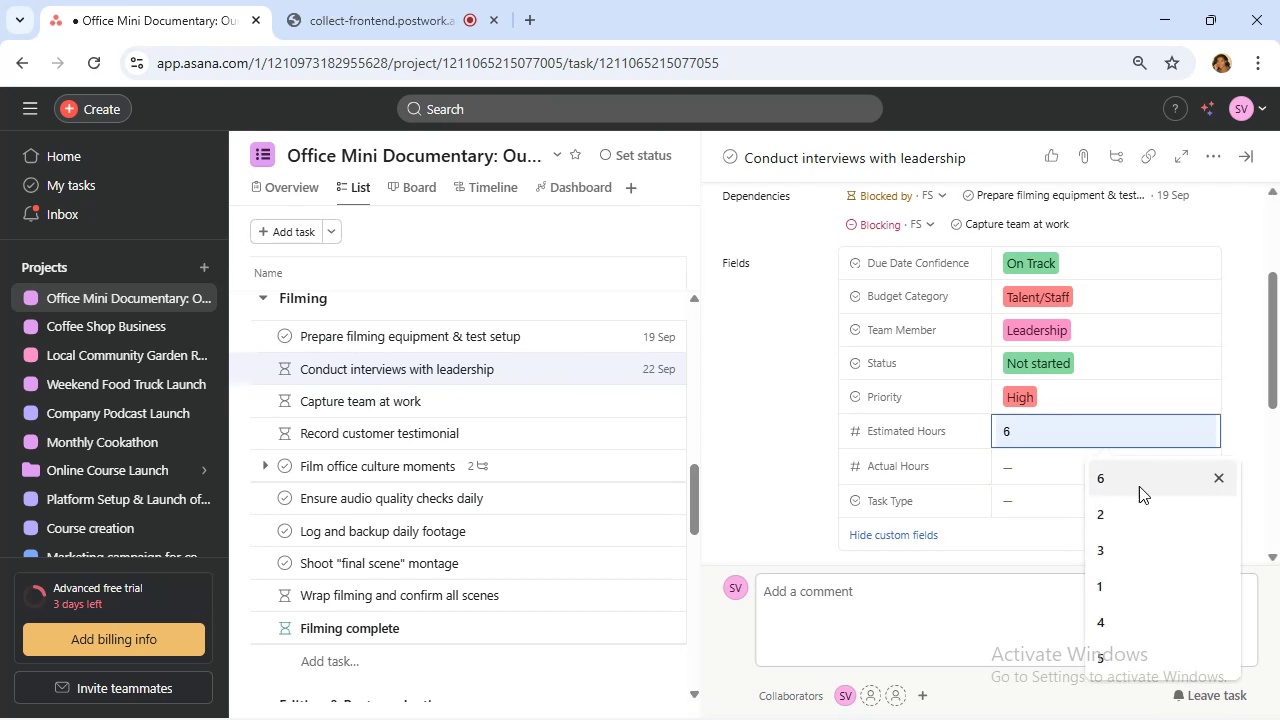 
left_click([1139, 486])
 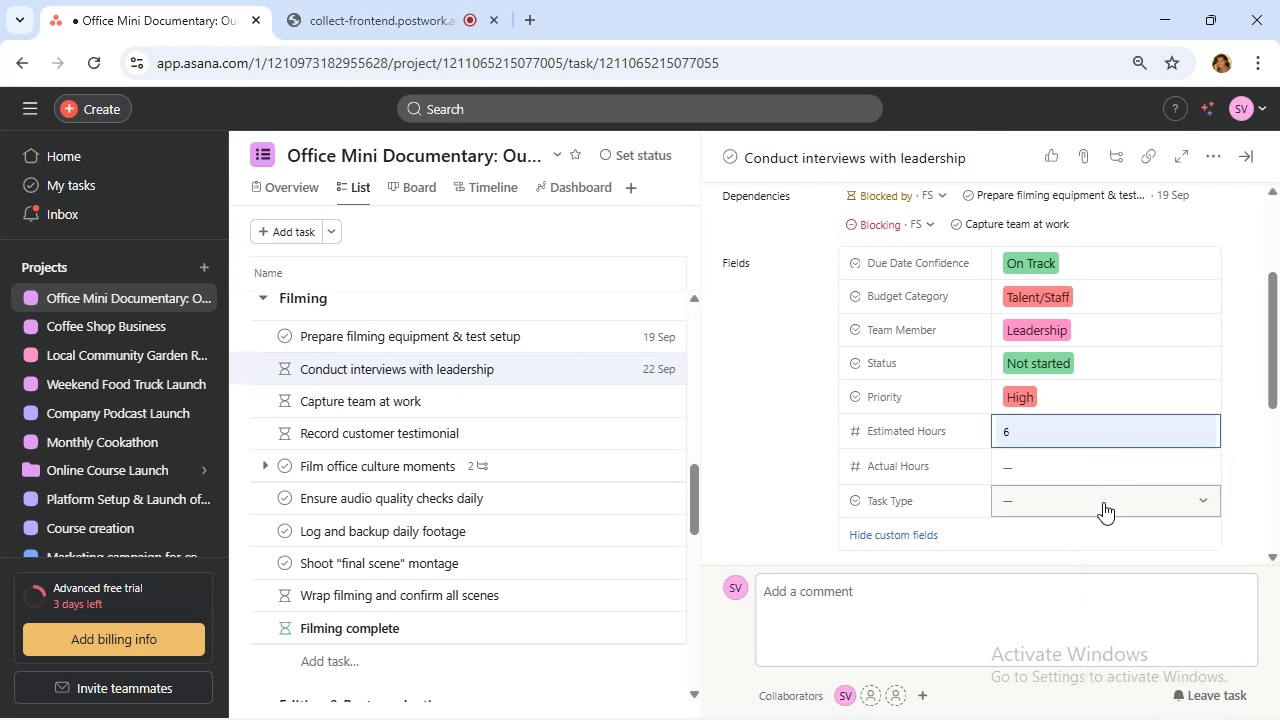 
left_click([1103, 502])
 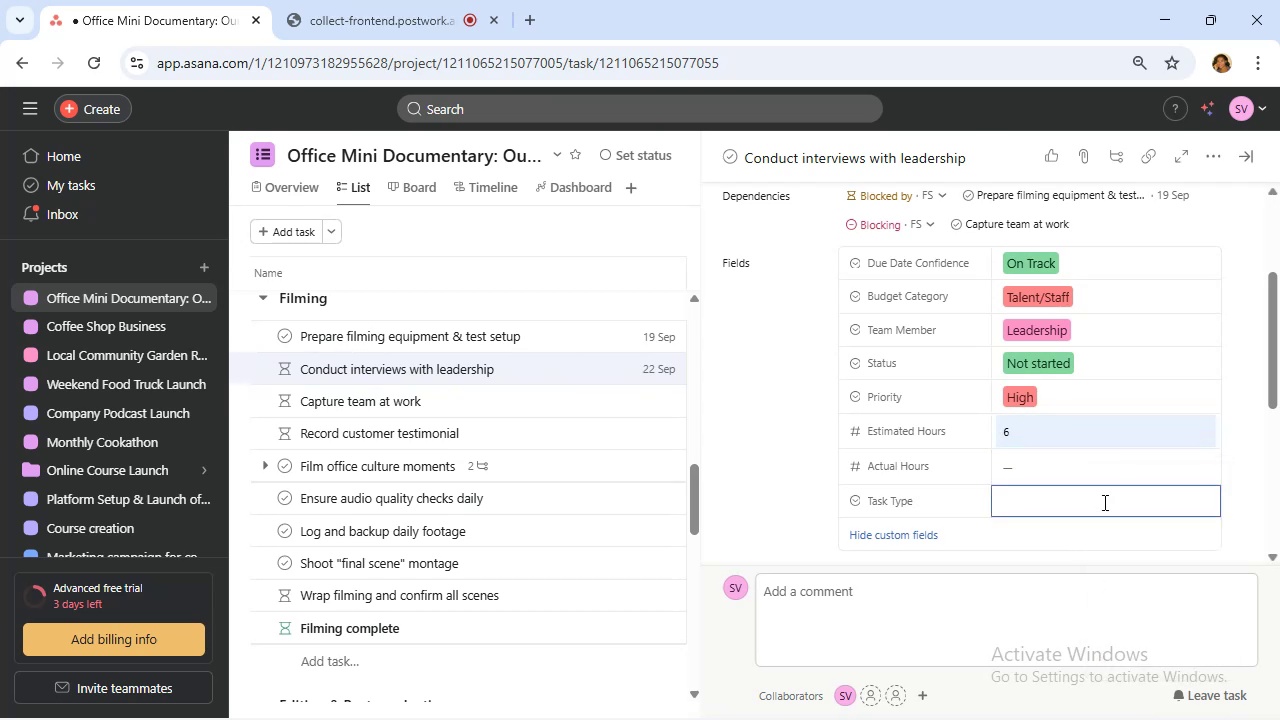 
mouse_move([1095, 480])
 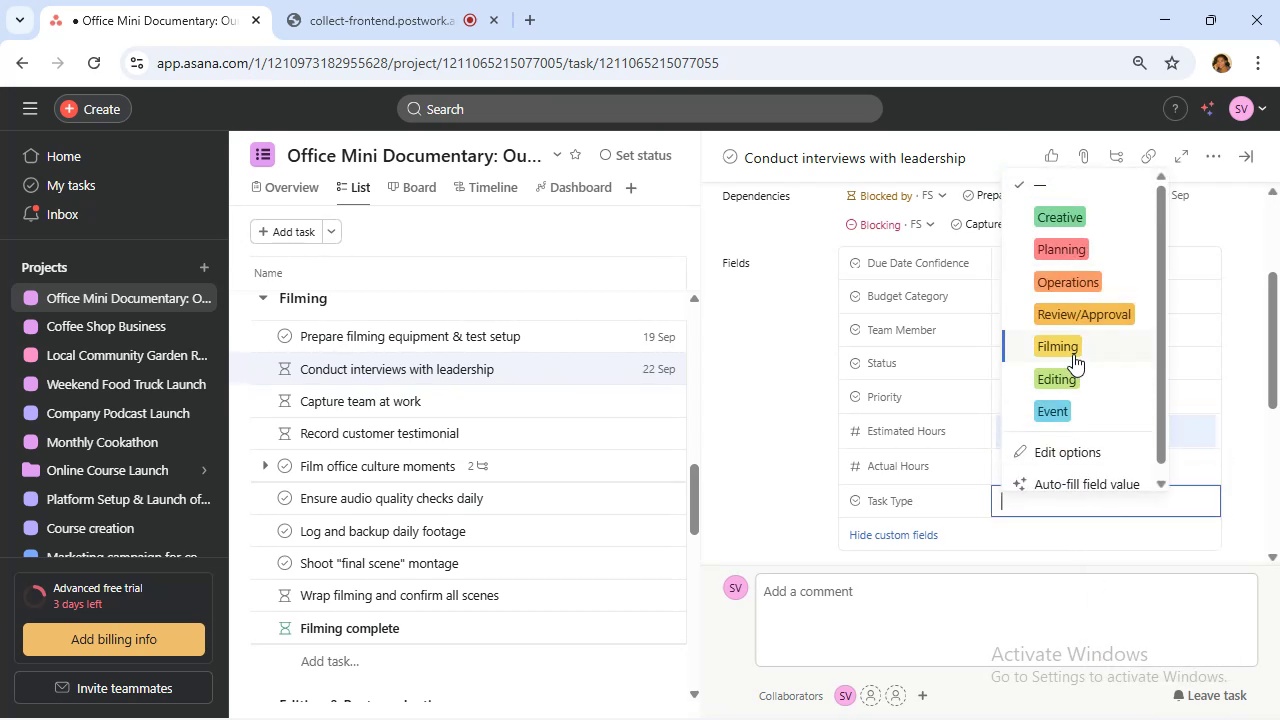 
left_click([1073, 354])
 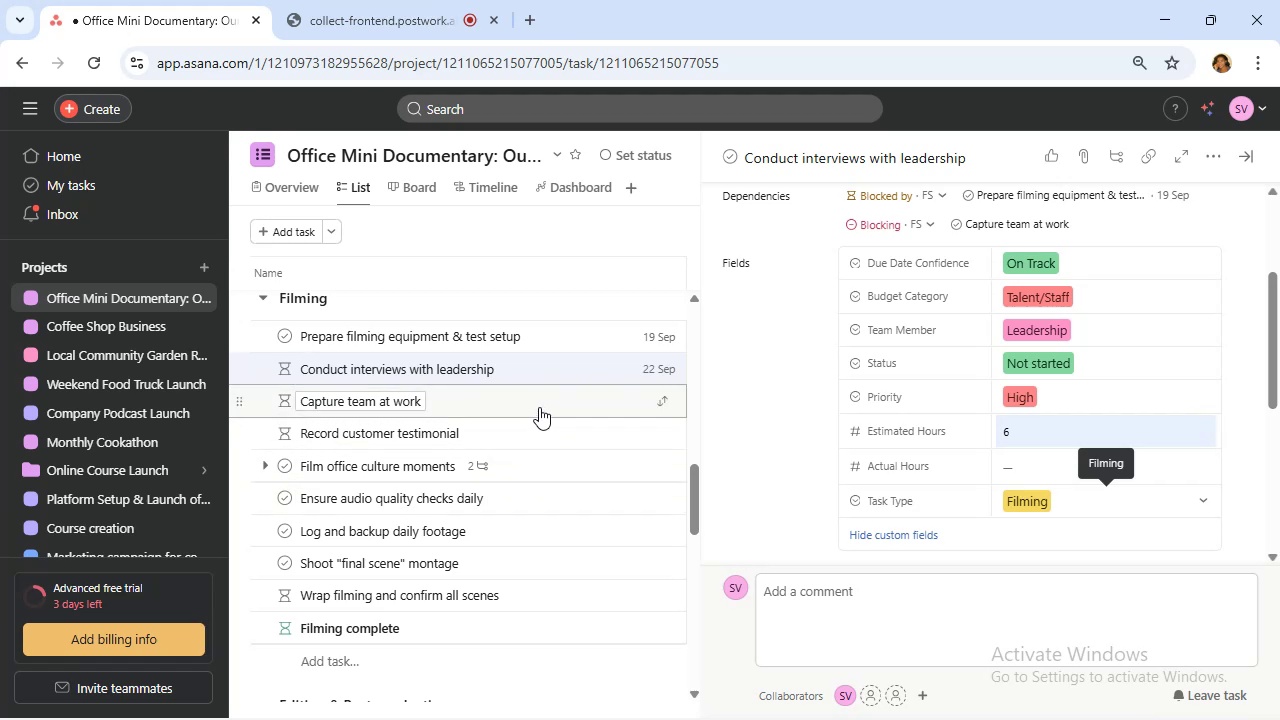 
left_click([539, 407])
 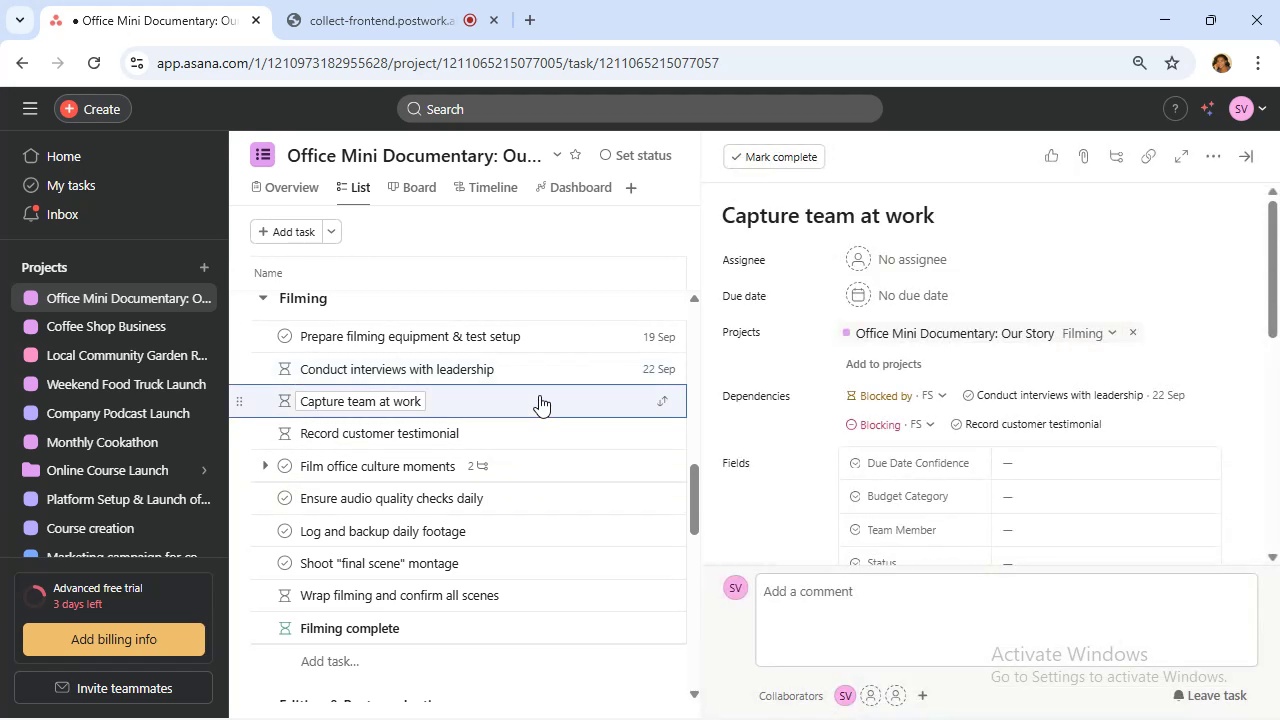 
left_click([534, 375])
 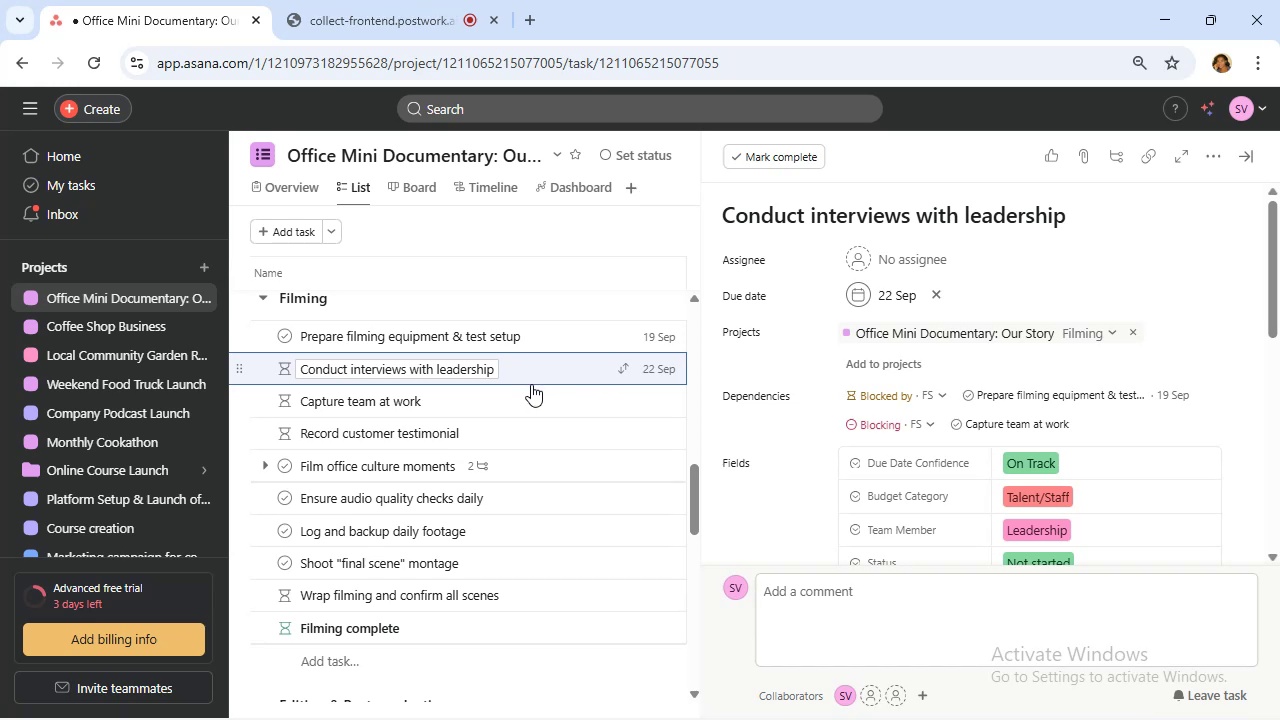 
wait(12.81)
 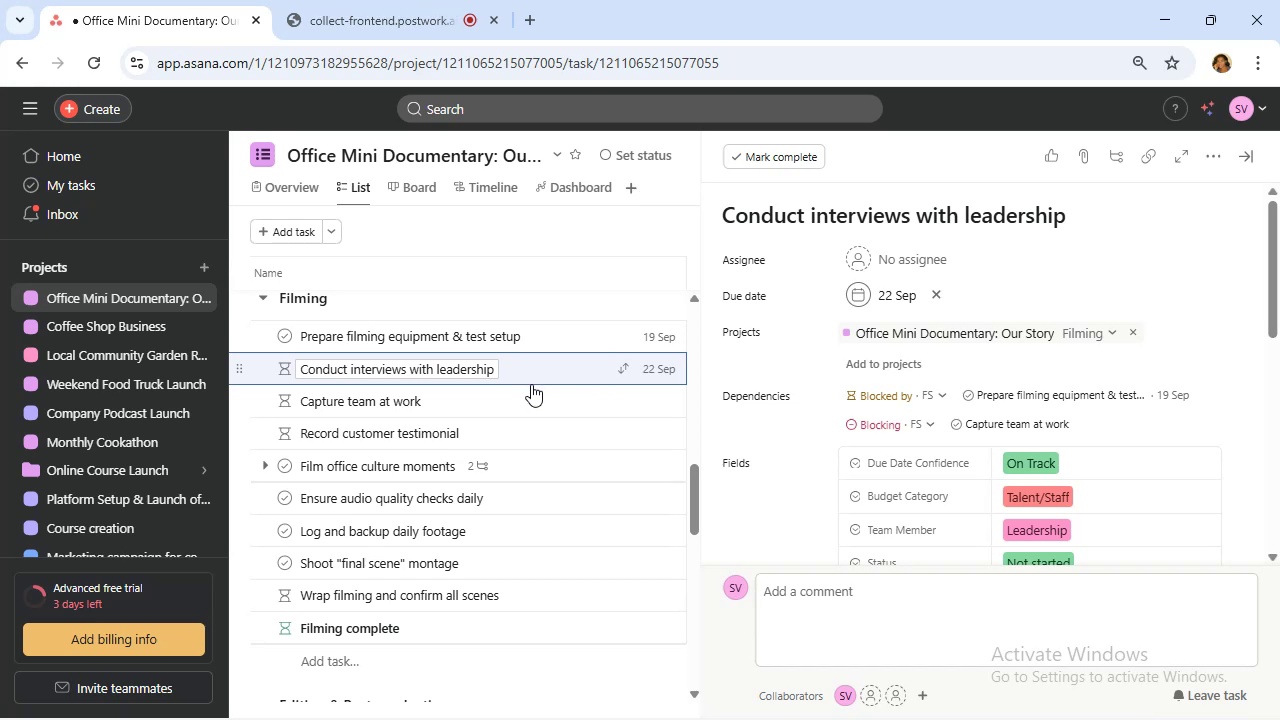 
left_click([528, 398])
 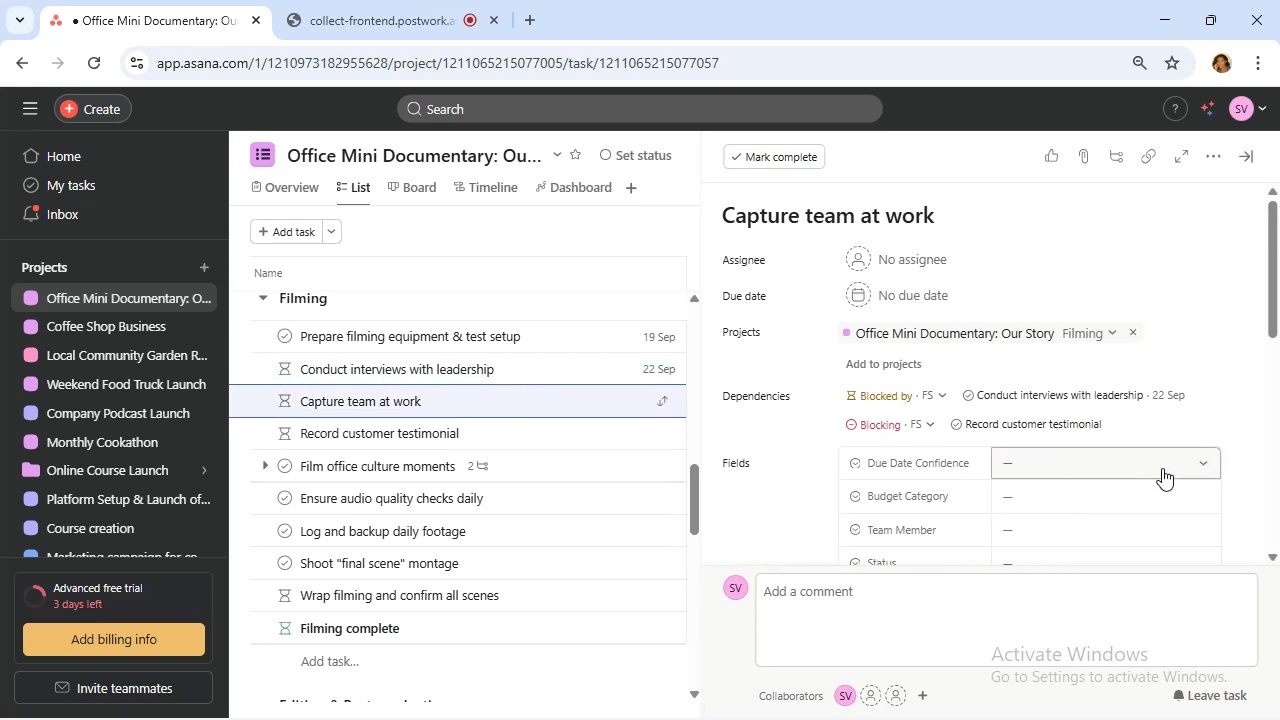 
mouse_move([1131, 430])
 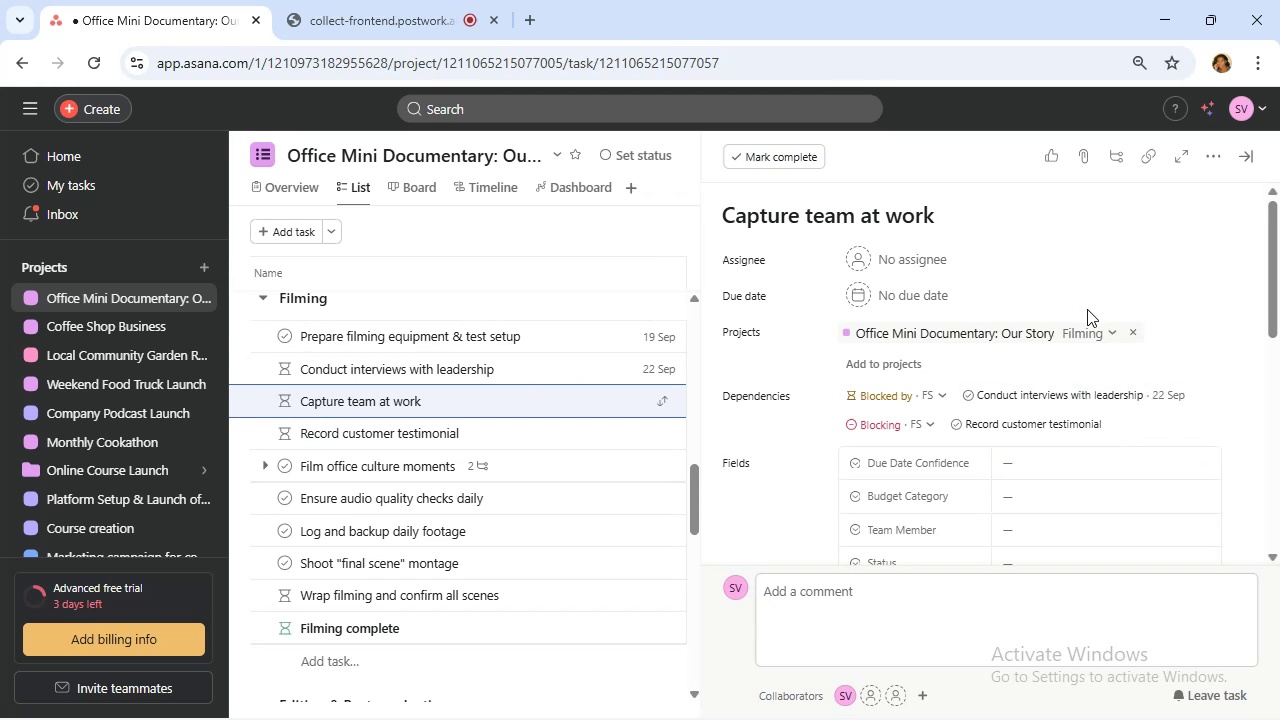 
wait(11.43)
 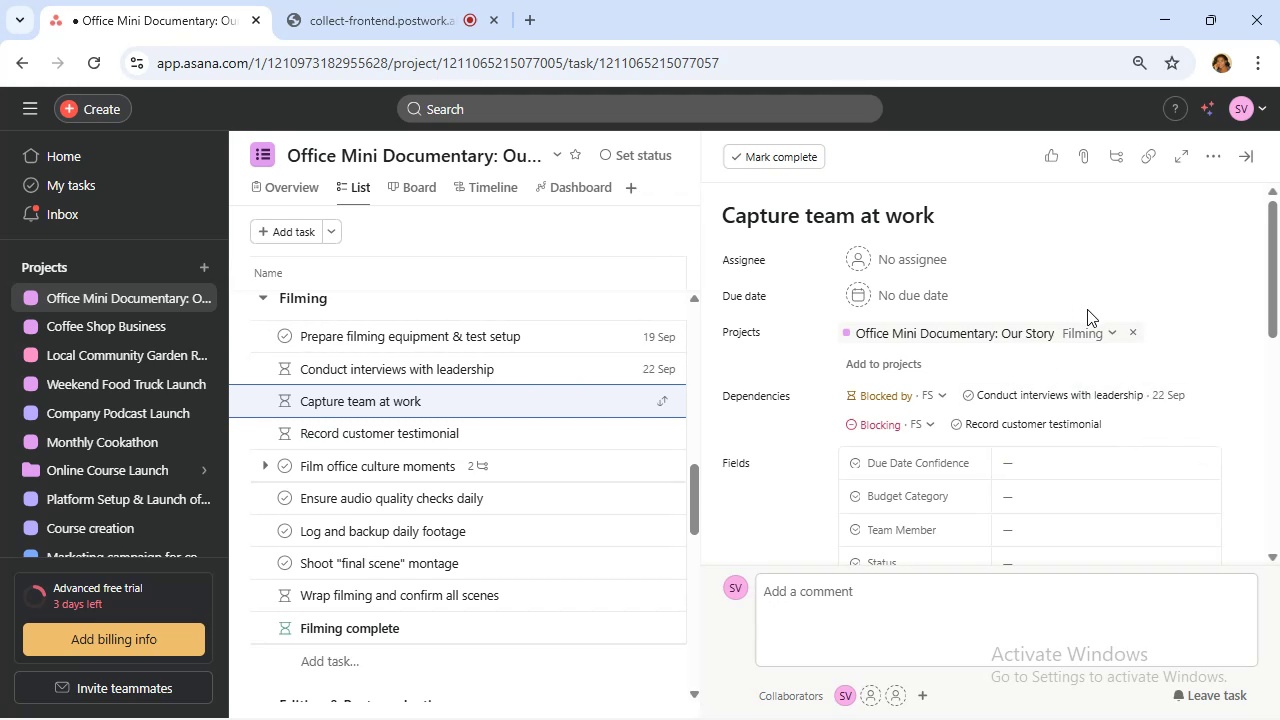 
left_click_drag(start_coordinate=[867, 298], to_coordinate=[866, 305])
 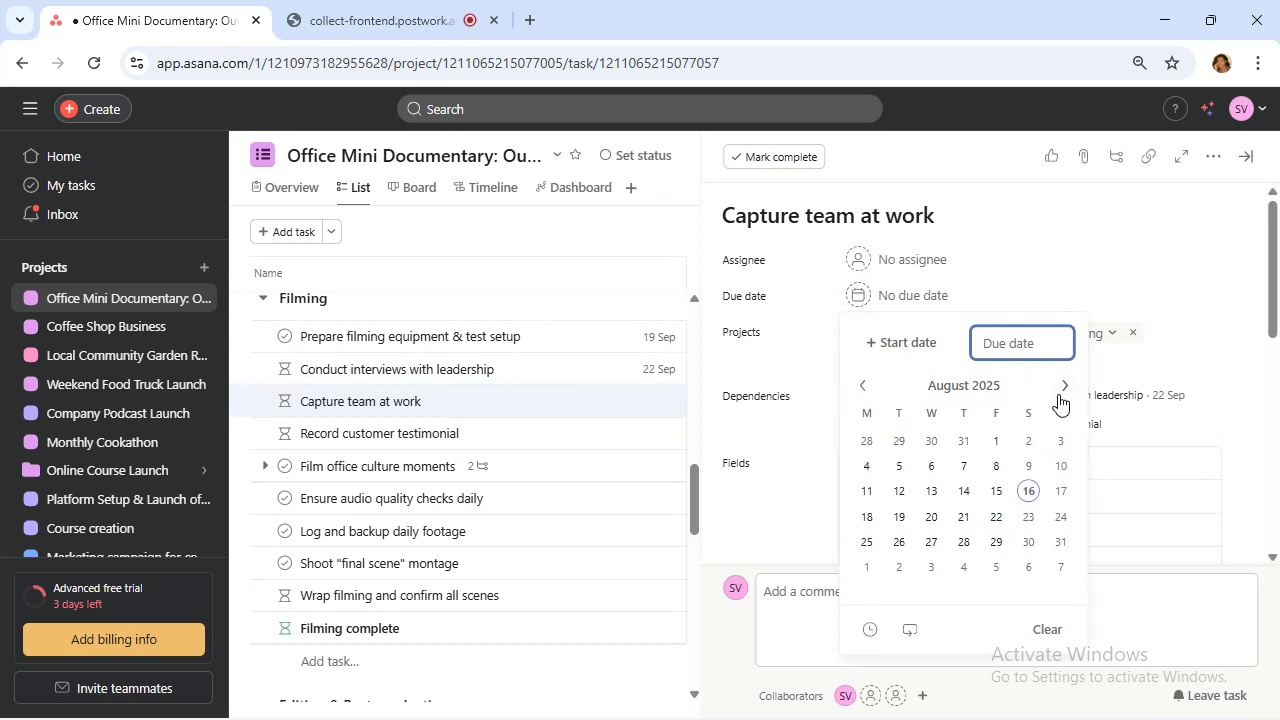 
left_click([1060, 385])
 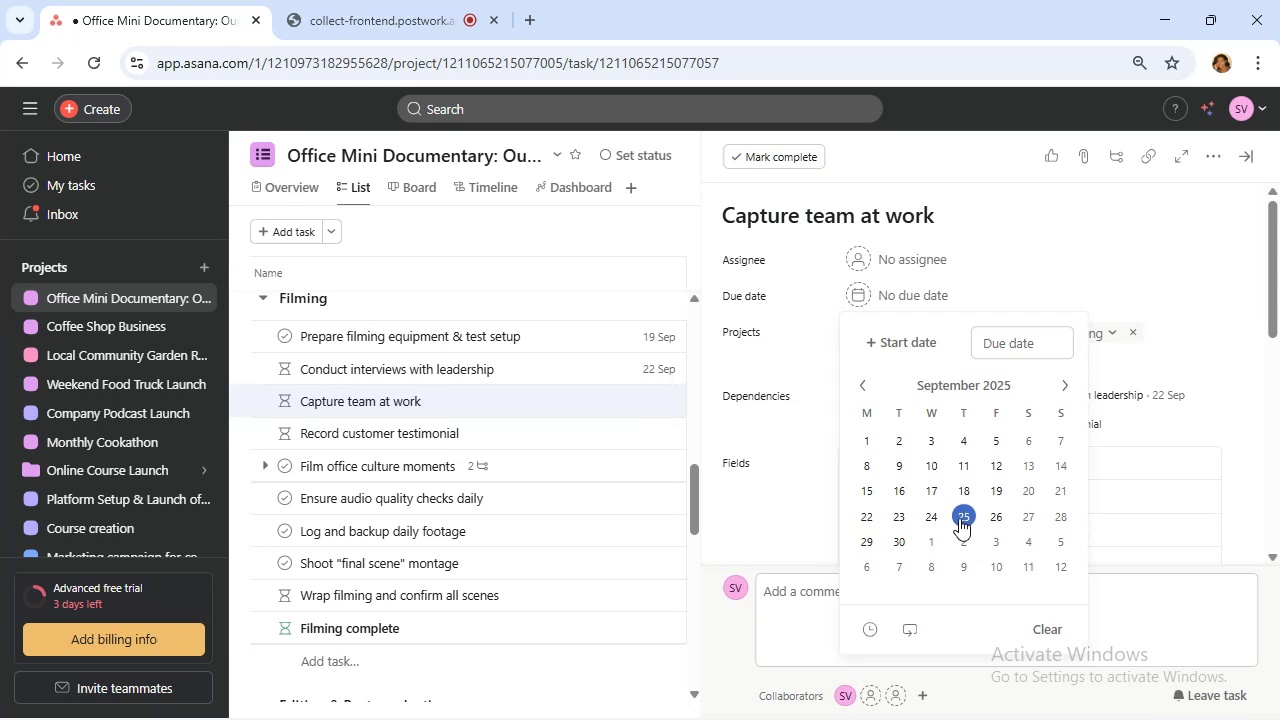 
wait(11.79)
 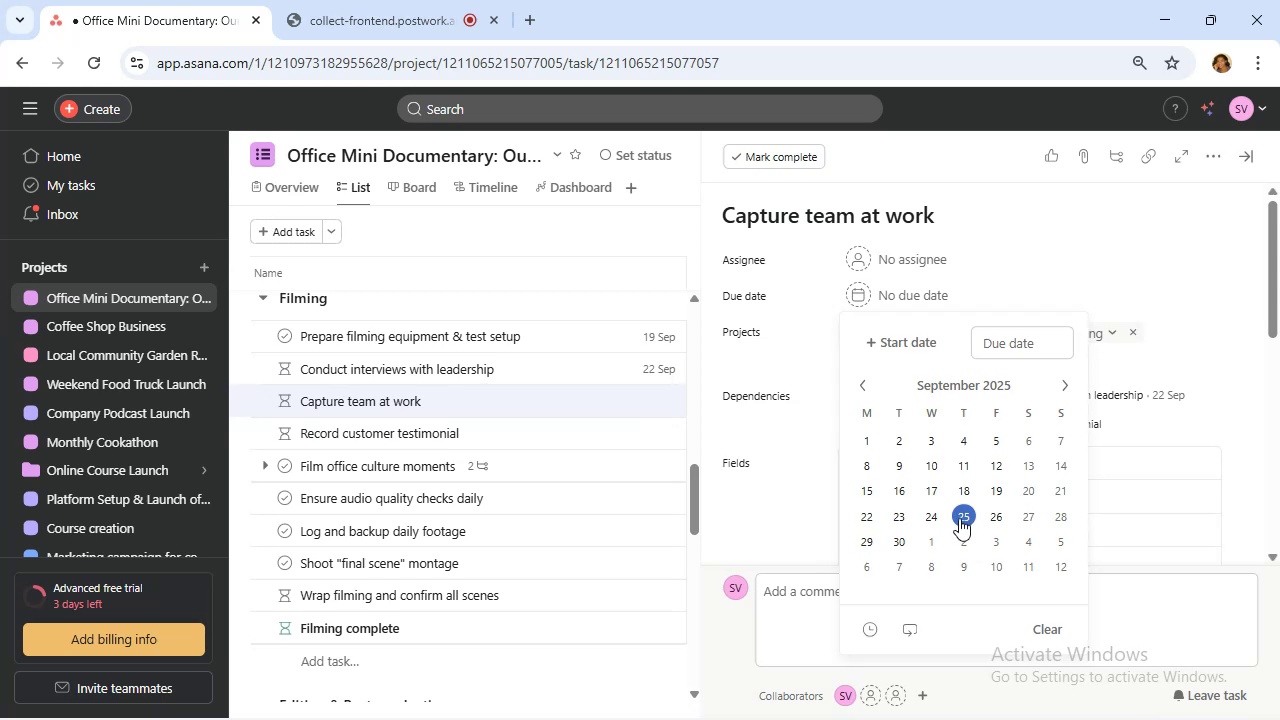 
left_click([902, 513])
 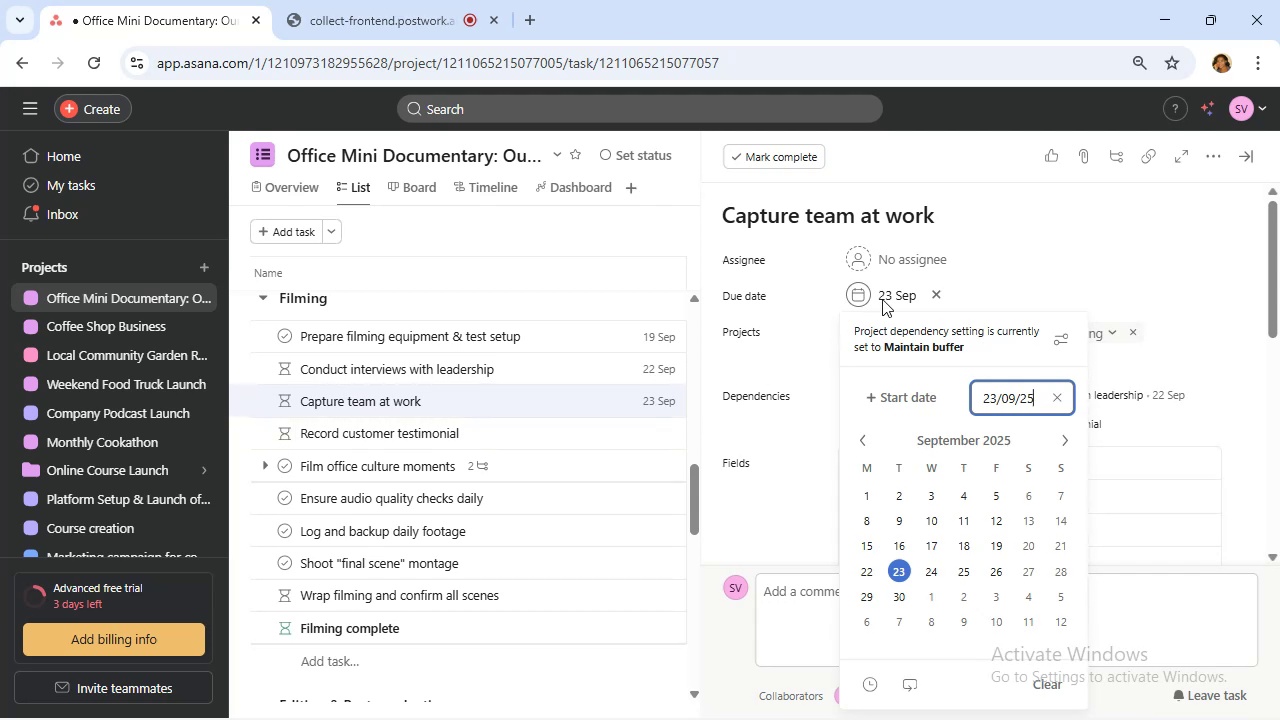 
scroll: coordinate [1008, 334], scroll_direction: down, amount: 2.0
 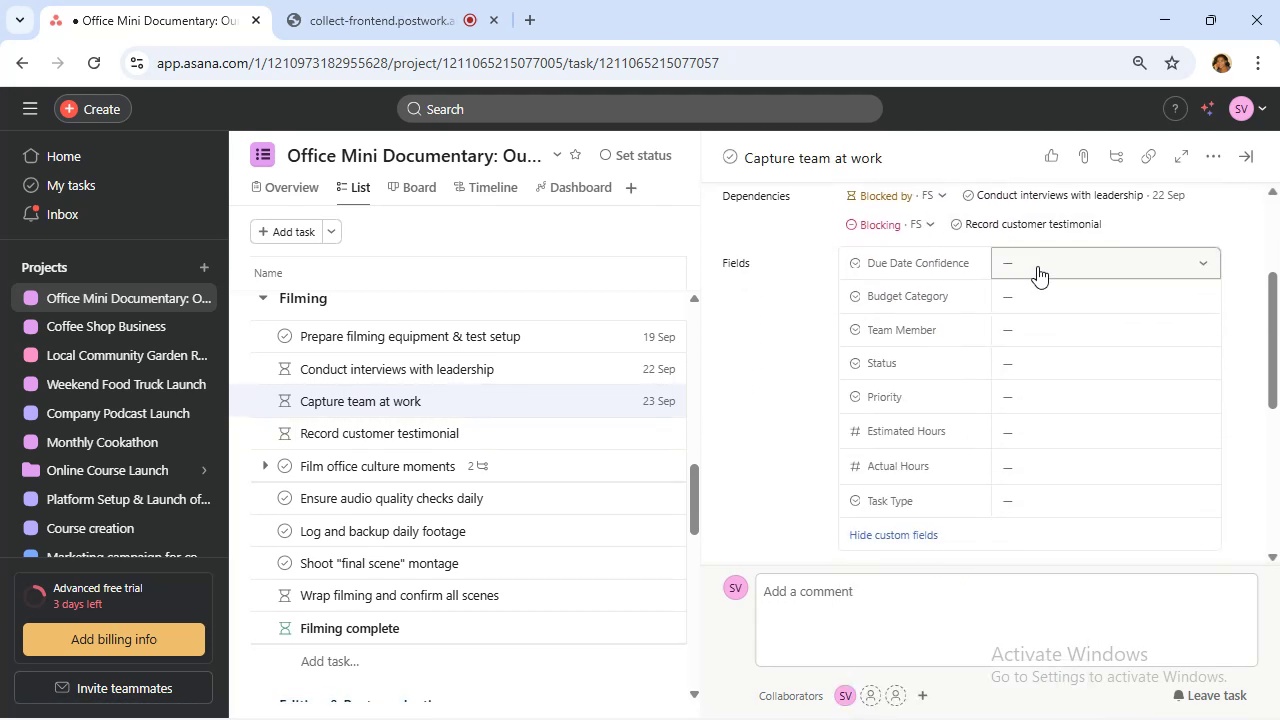 
wait(9.22)
 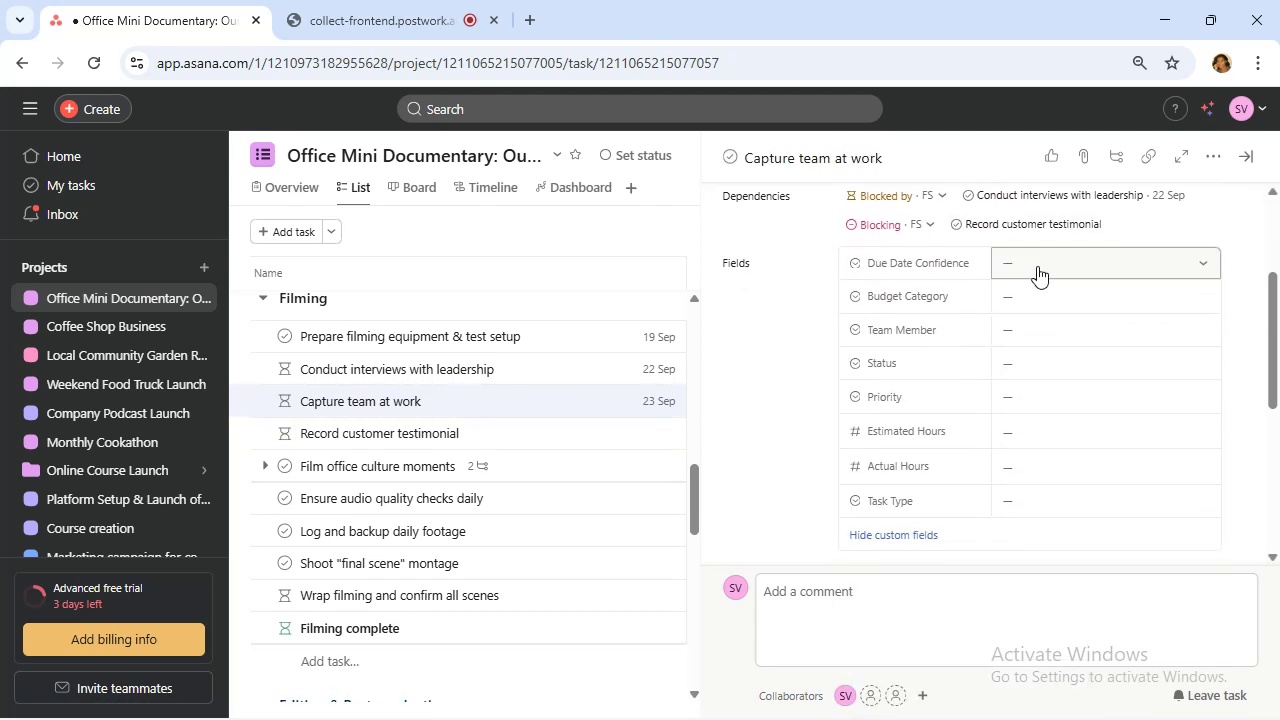 
left_click([1037, 266])
 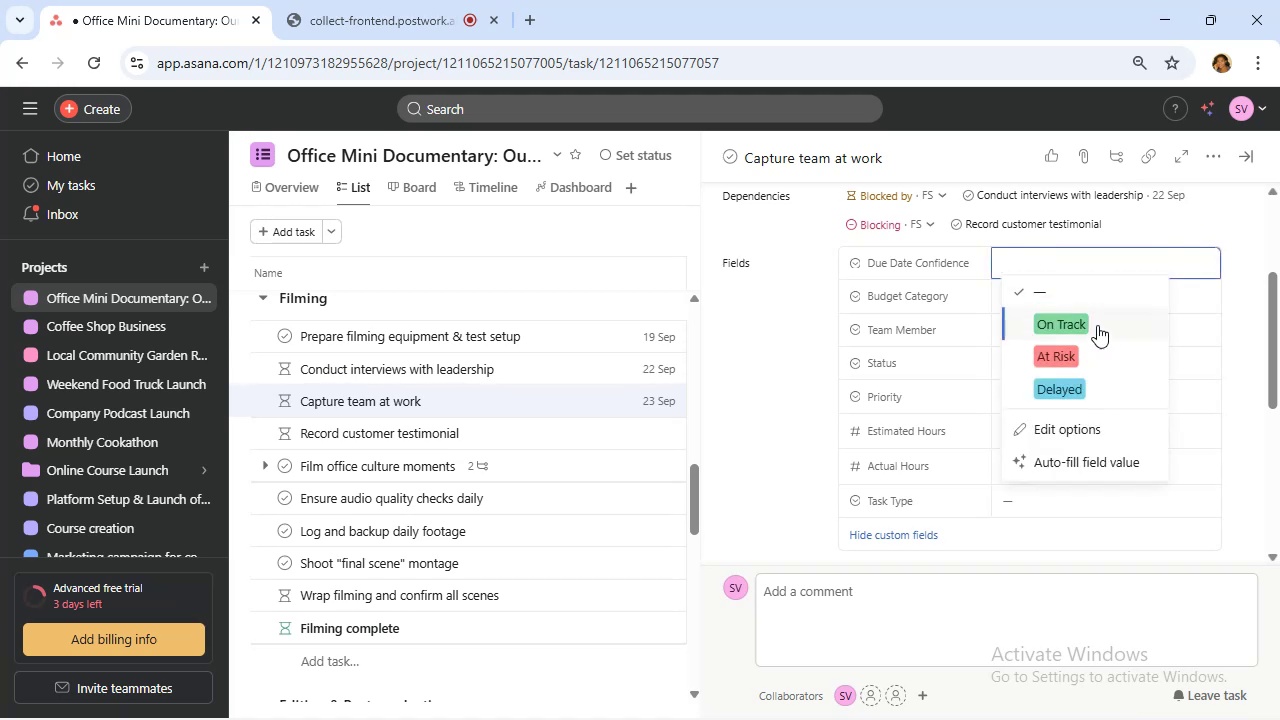 
left_click([1088, 312])
 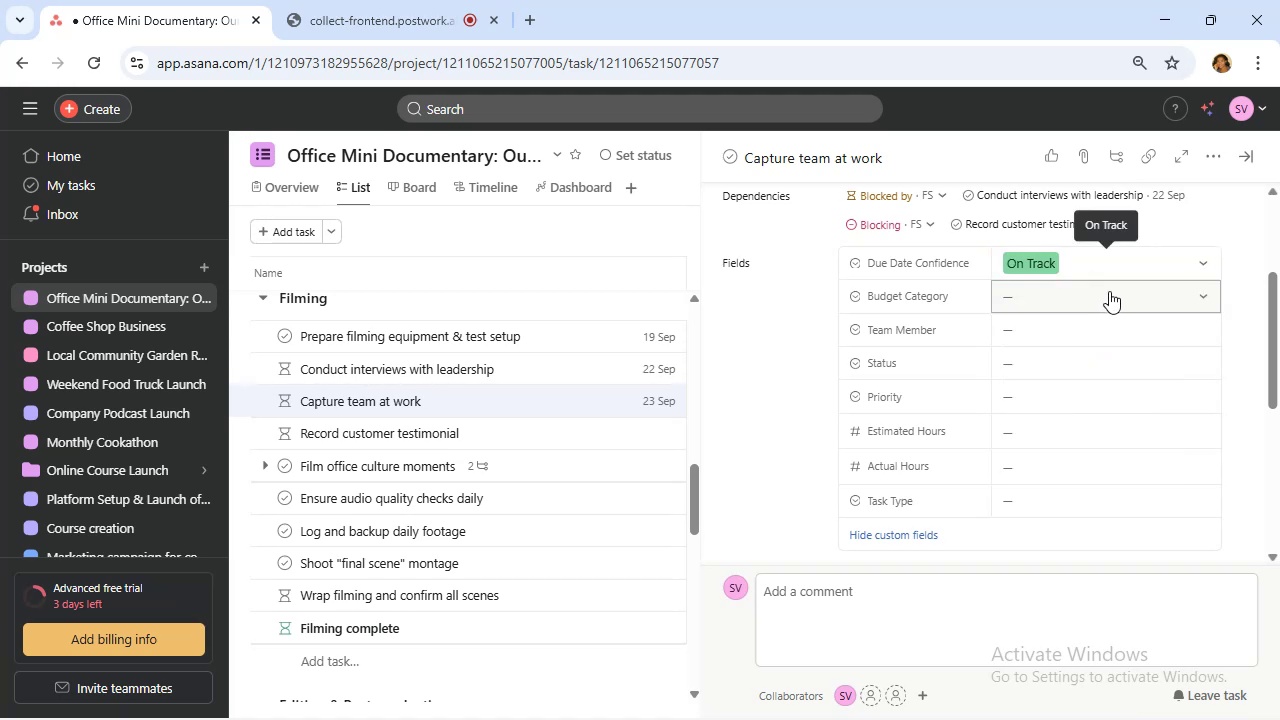 
left_click([1109, 291])
 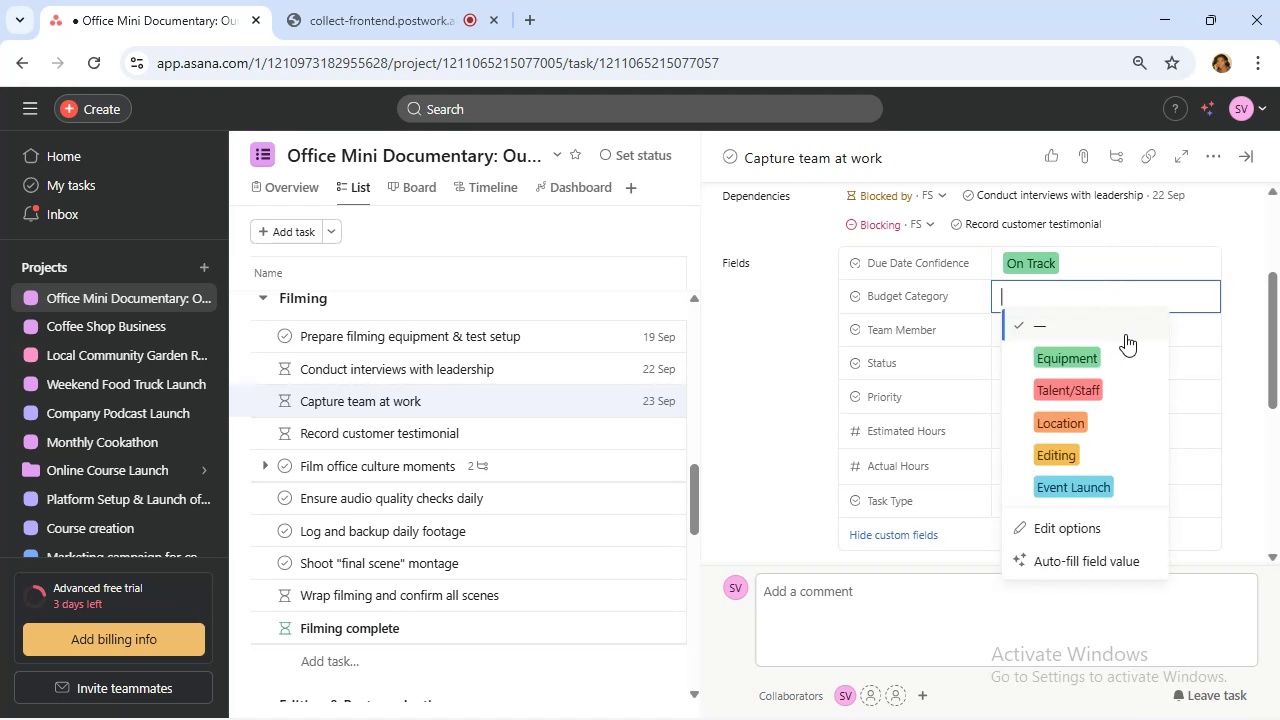 
left_click([1157, 284])
 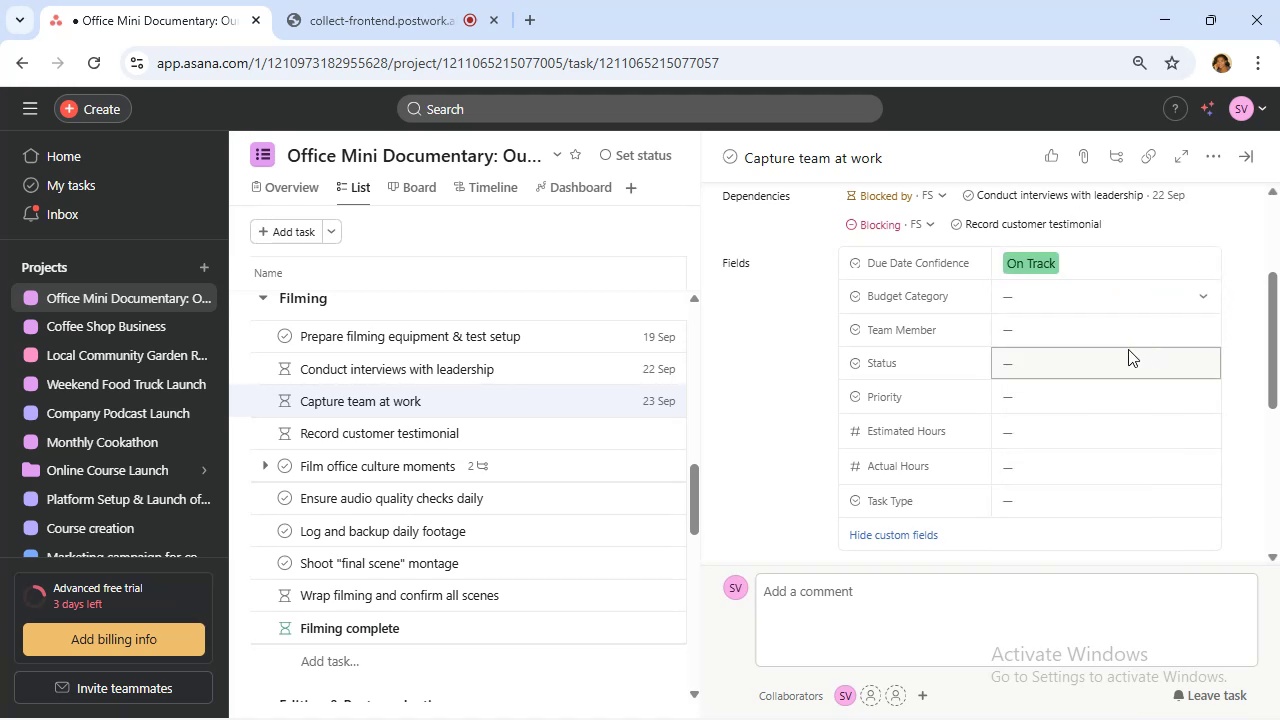 
left_click([1116, 332])
 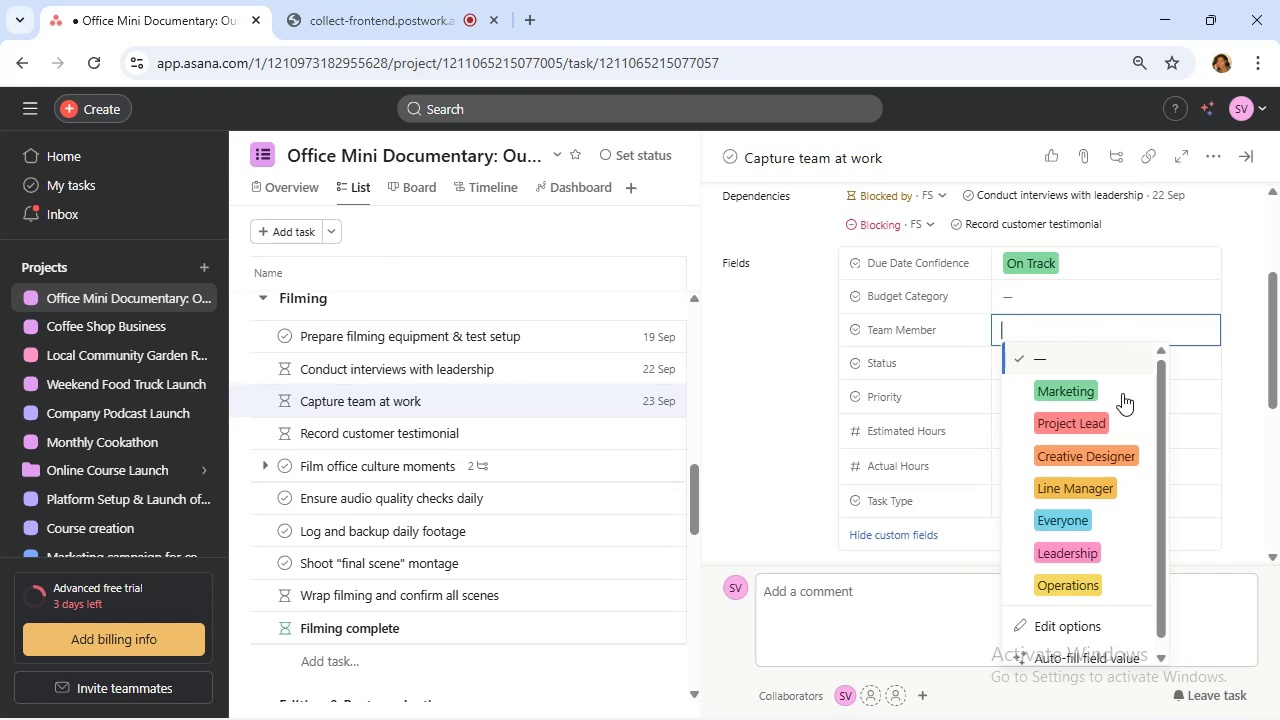 
left_click([1106, 526])
 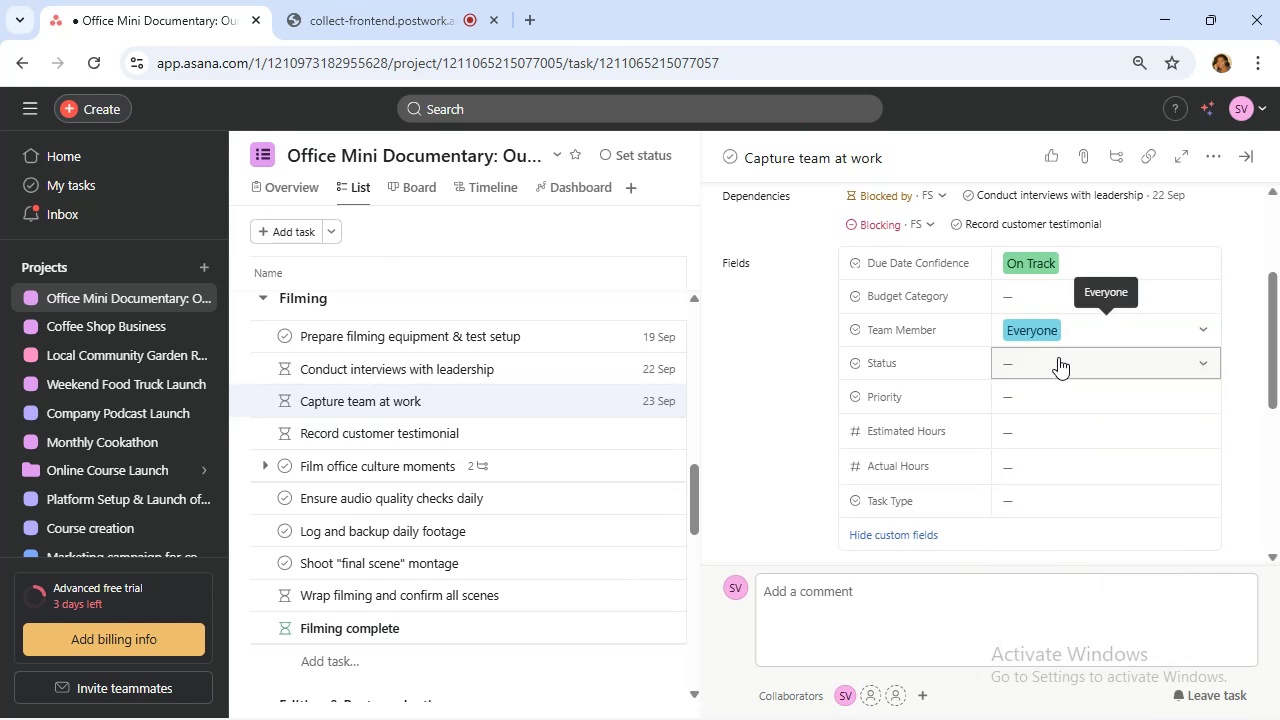 
left_click([1058, 357])
 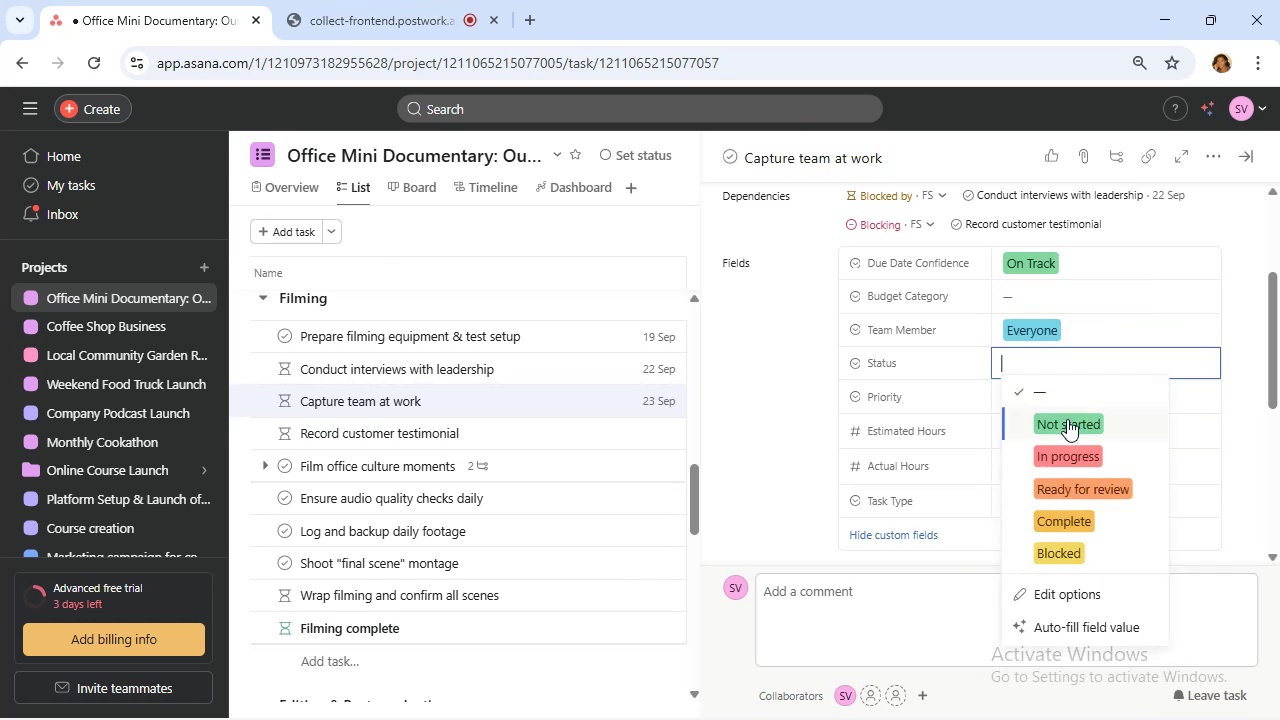 
left_click([1067, 419])
 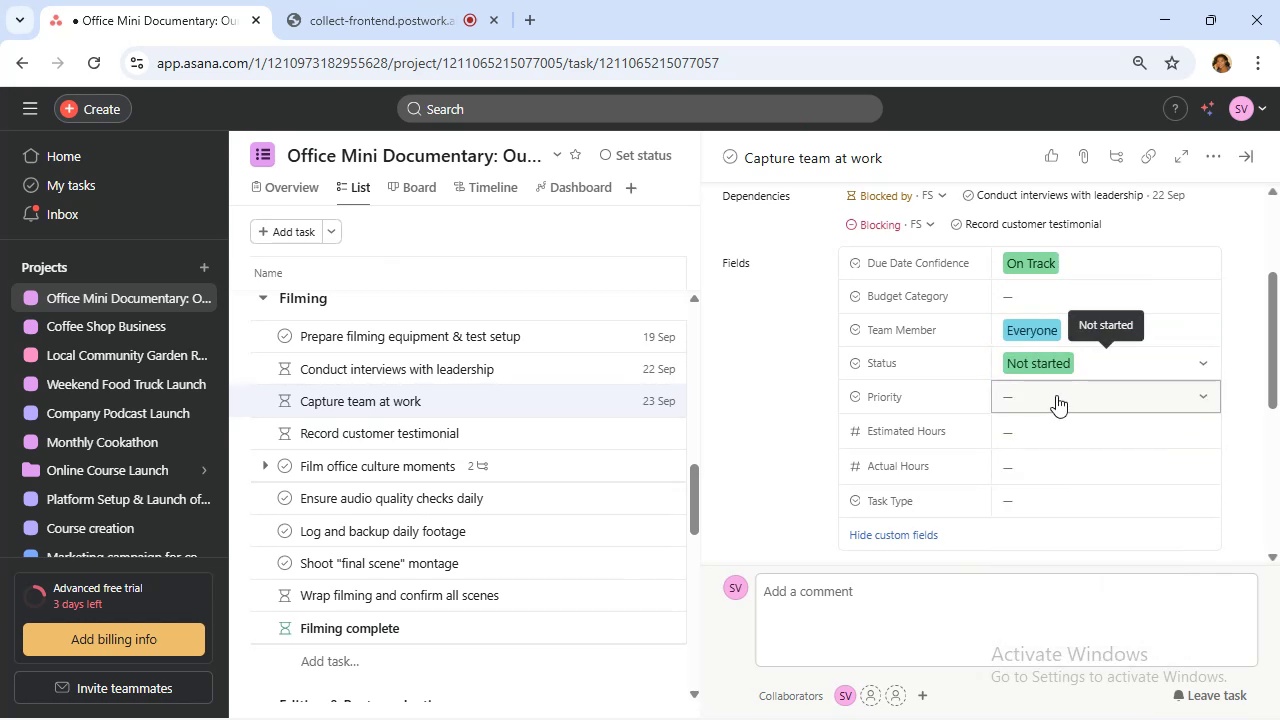 
left_click([1056, 395])
 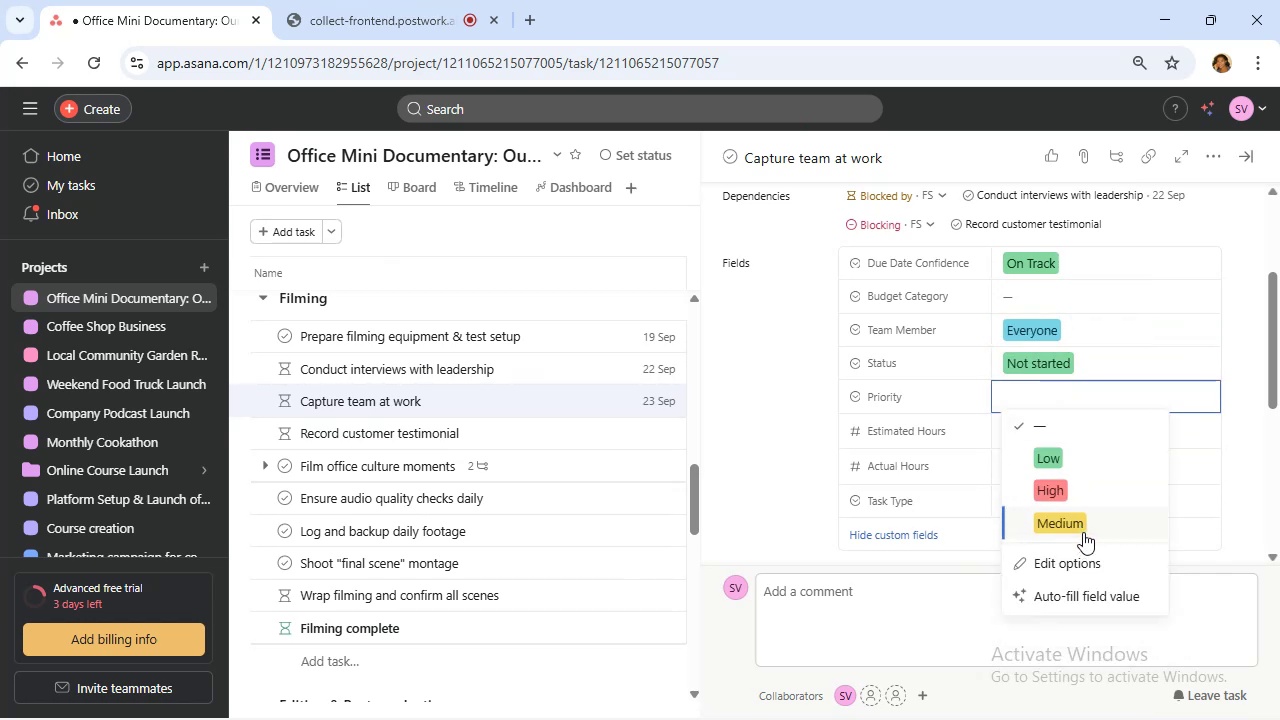 
left_click([1079, 523])
 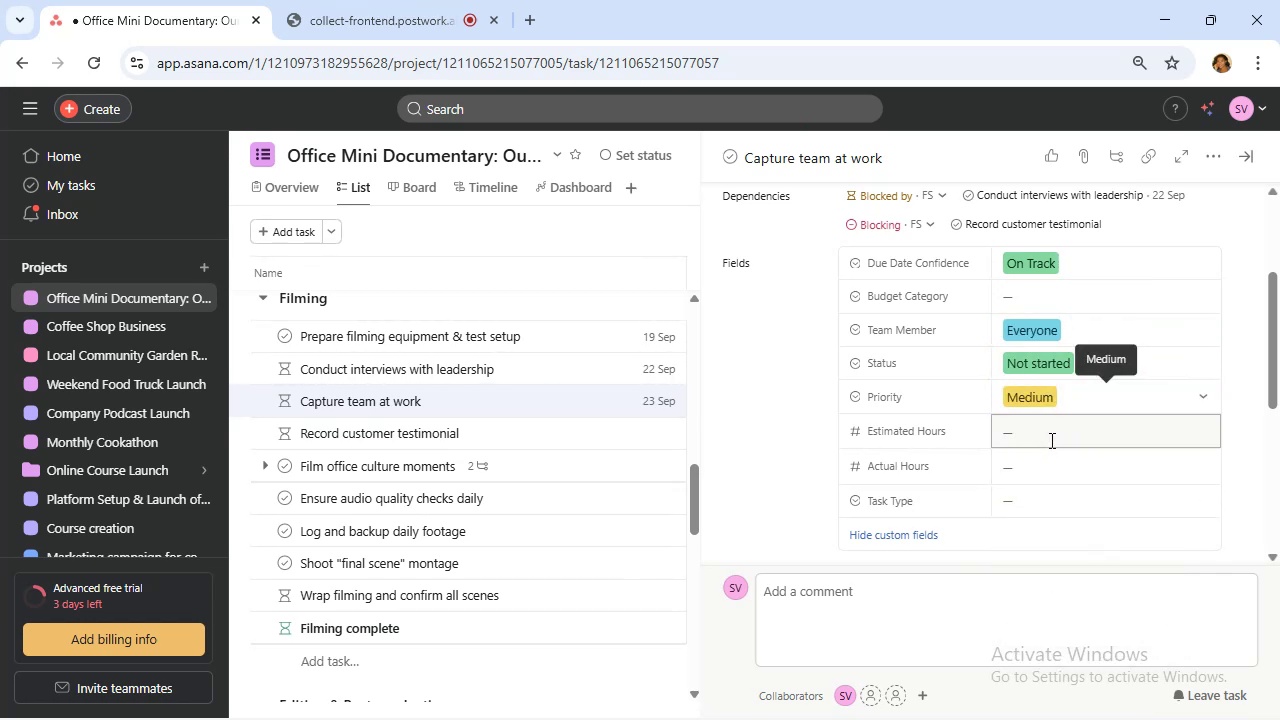 
left_click([1050, 440])
 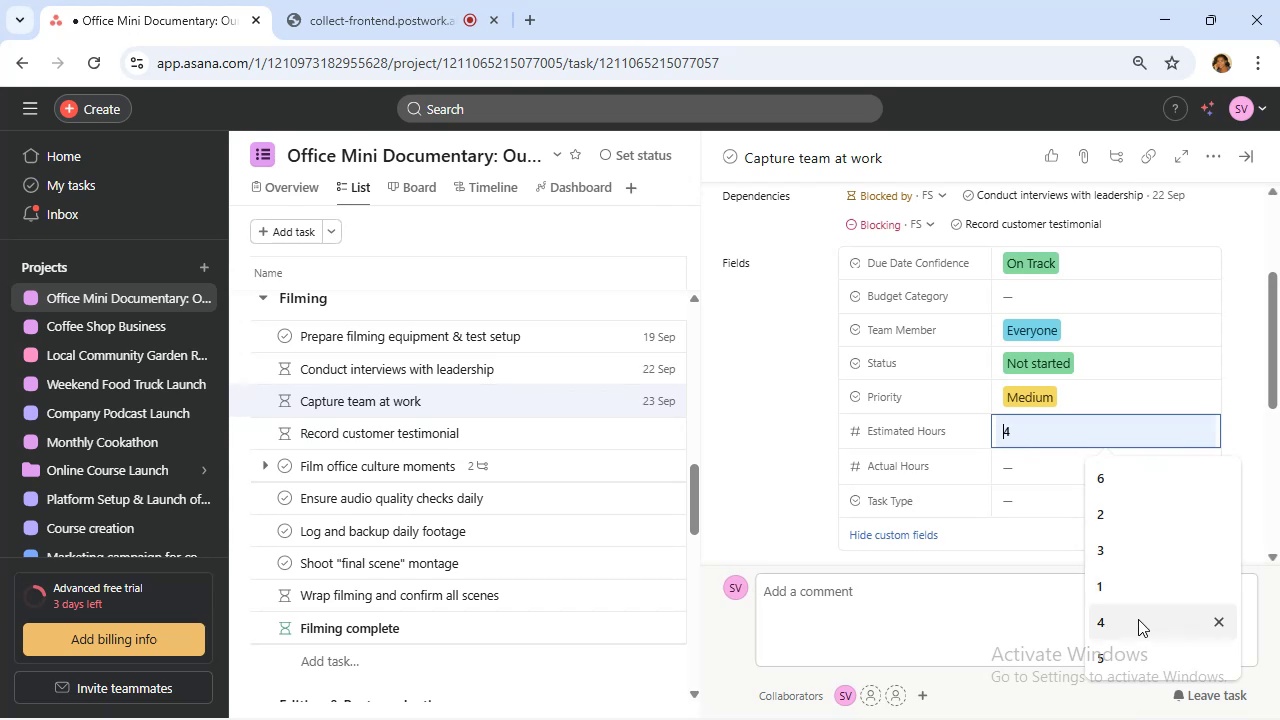 
left_click([1141, 625])
 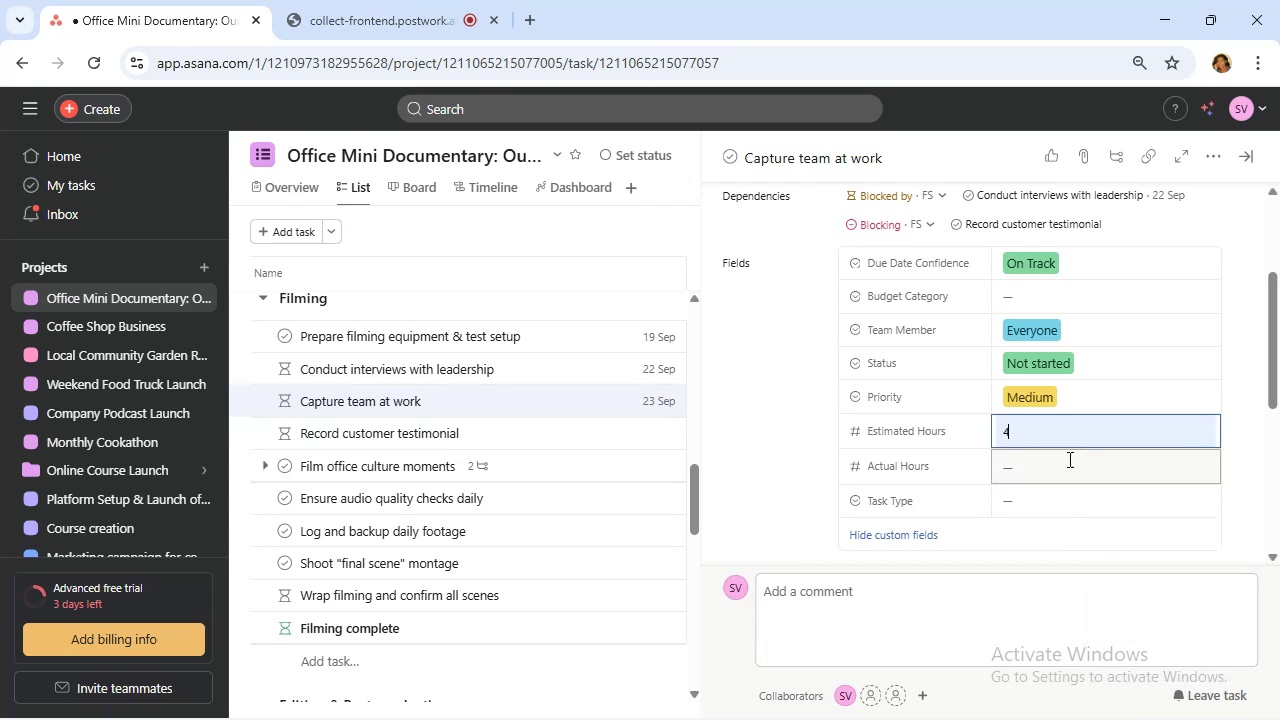 
mouse_move([1060, 468])
 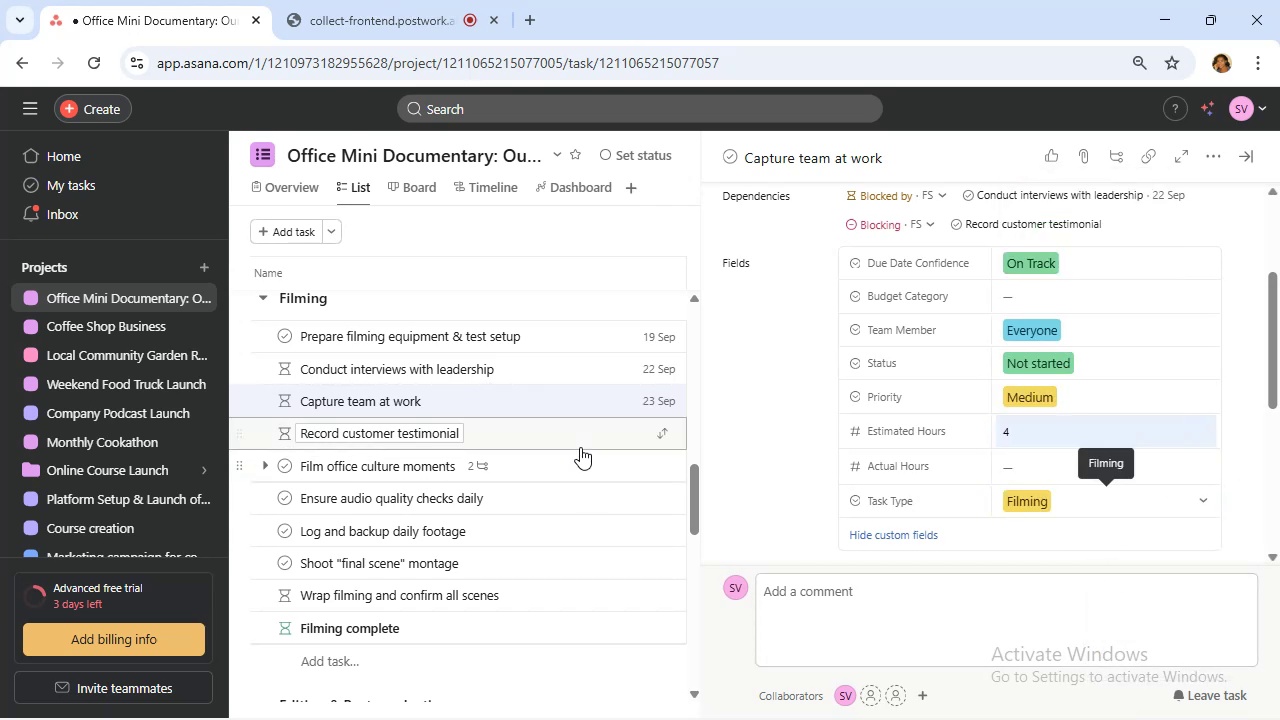 
left_click([581, 441])
 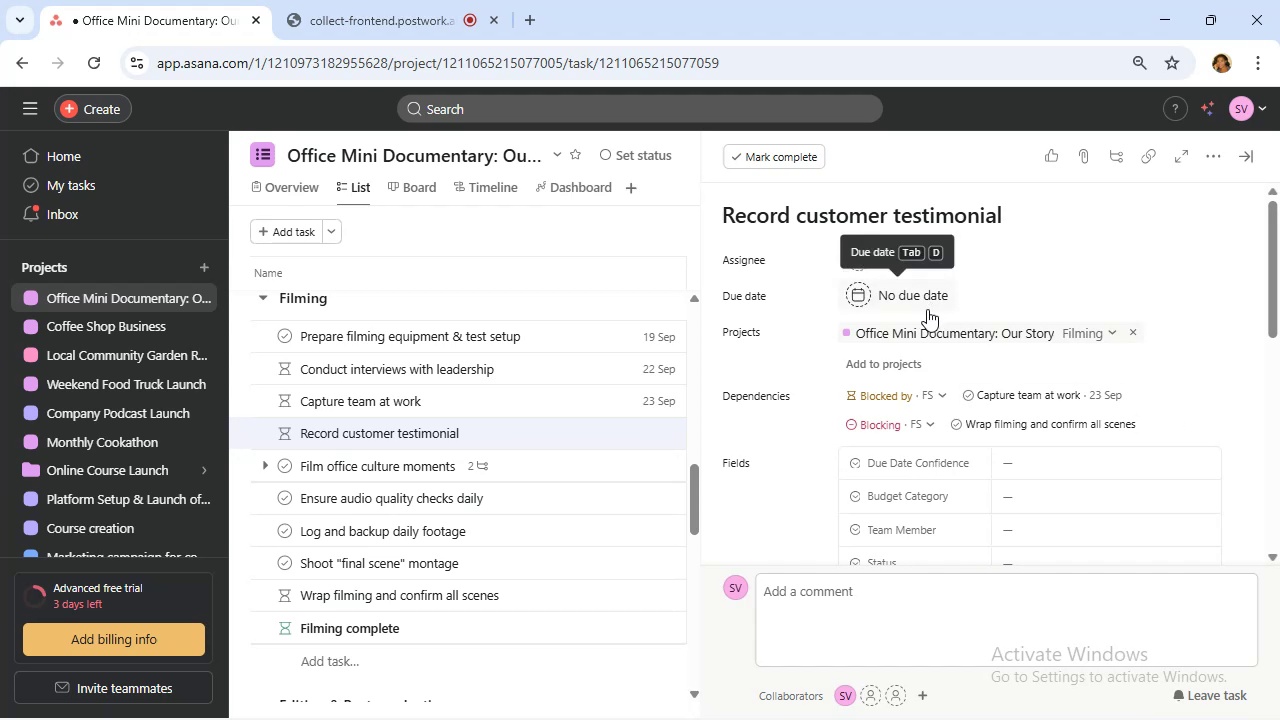 
wait(6.3)
 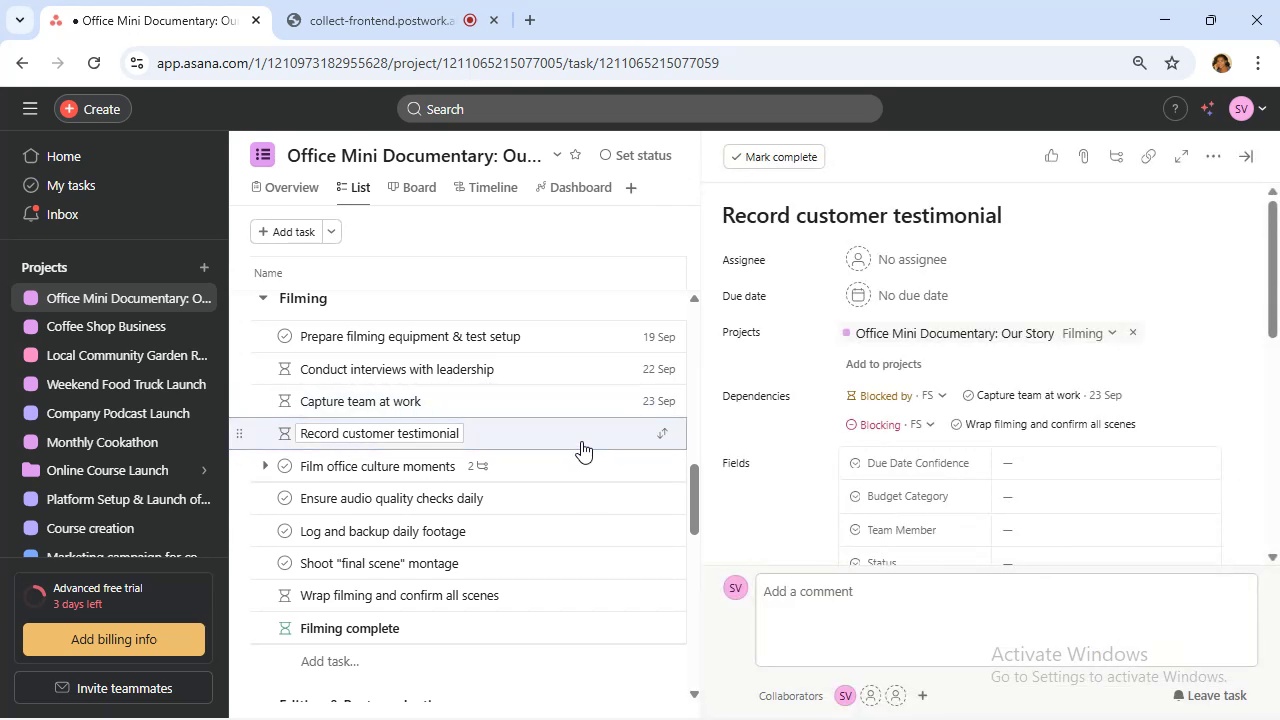 
left_click([921, 299])
 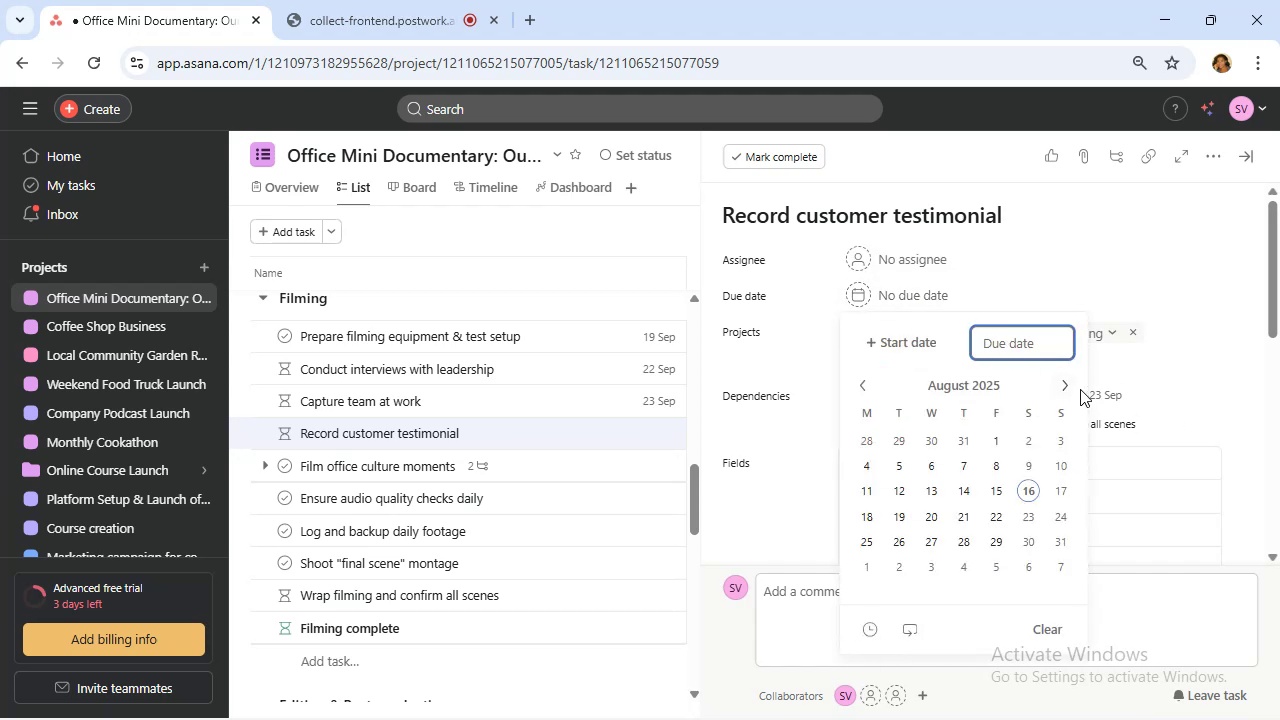 
left_click([1062, 376])
 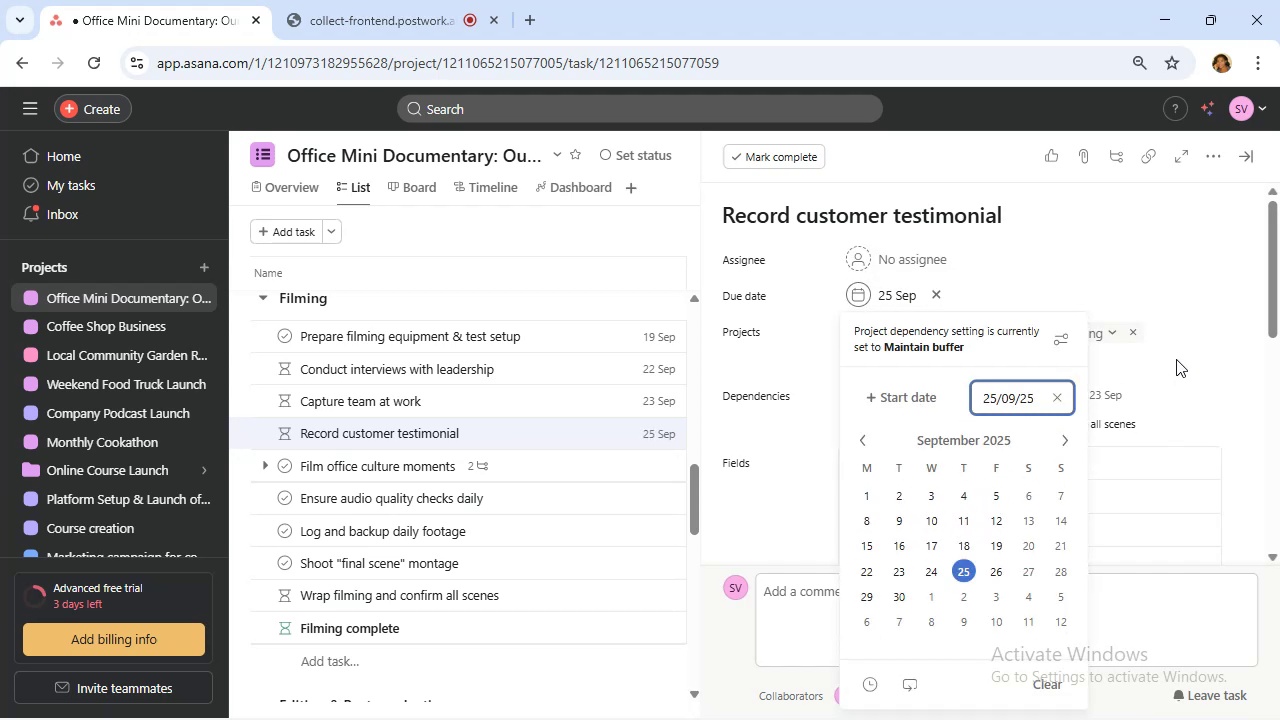 
left_click([1192, 356])
 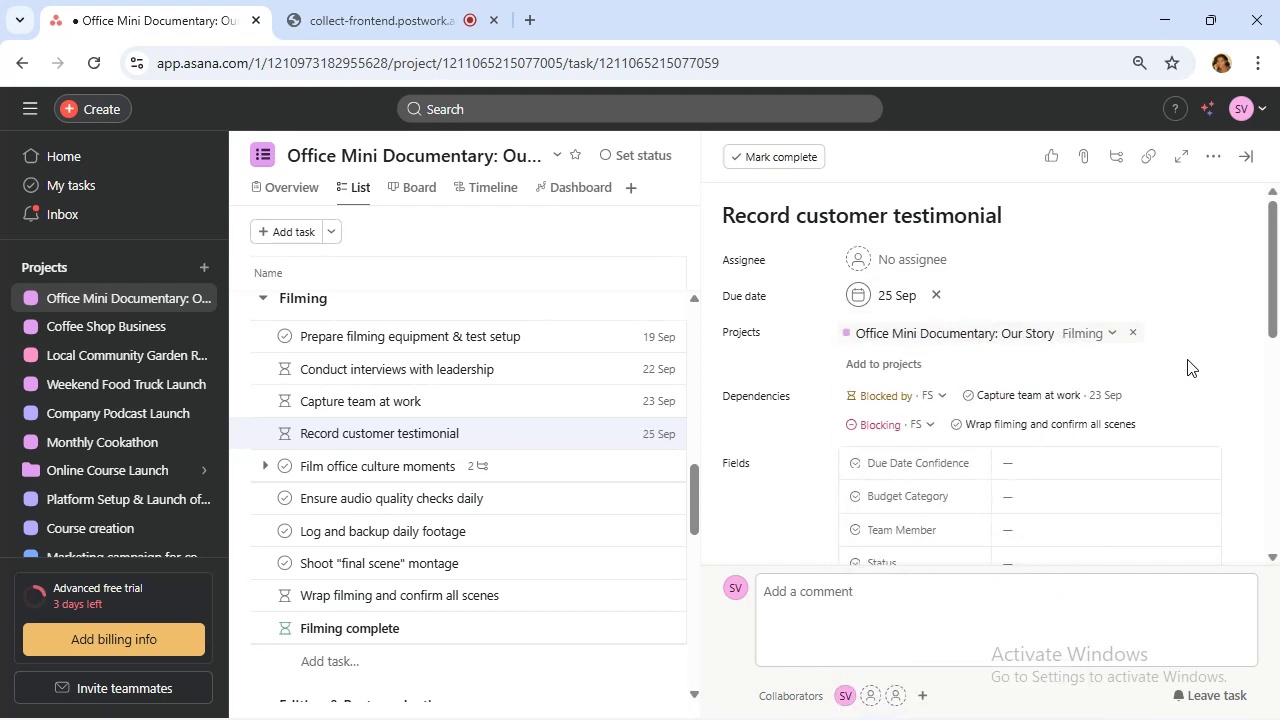 
scroll: coordinate [1185, 359], scroll_direction: down, amount: 1.0
 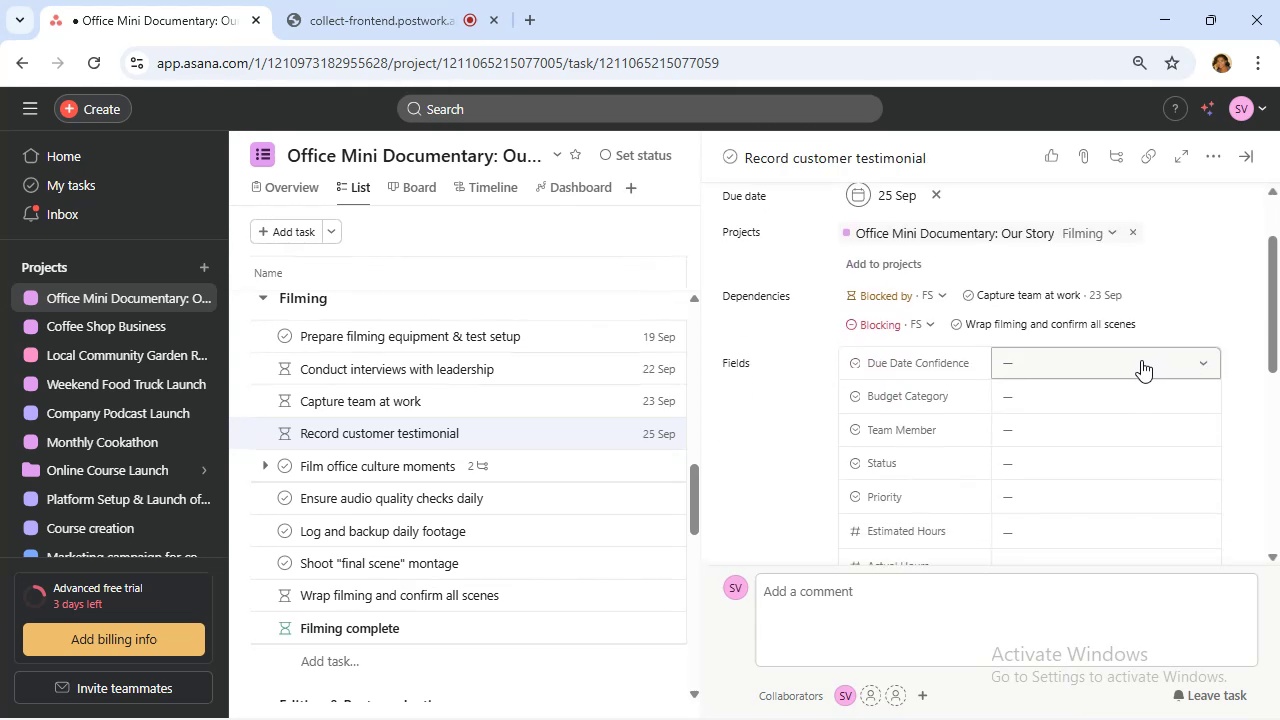 
left_click([1138, 362])
 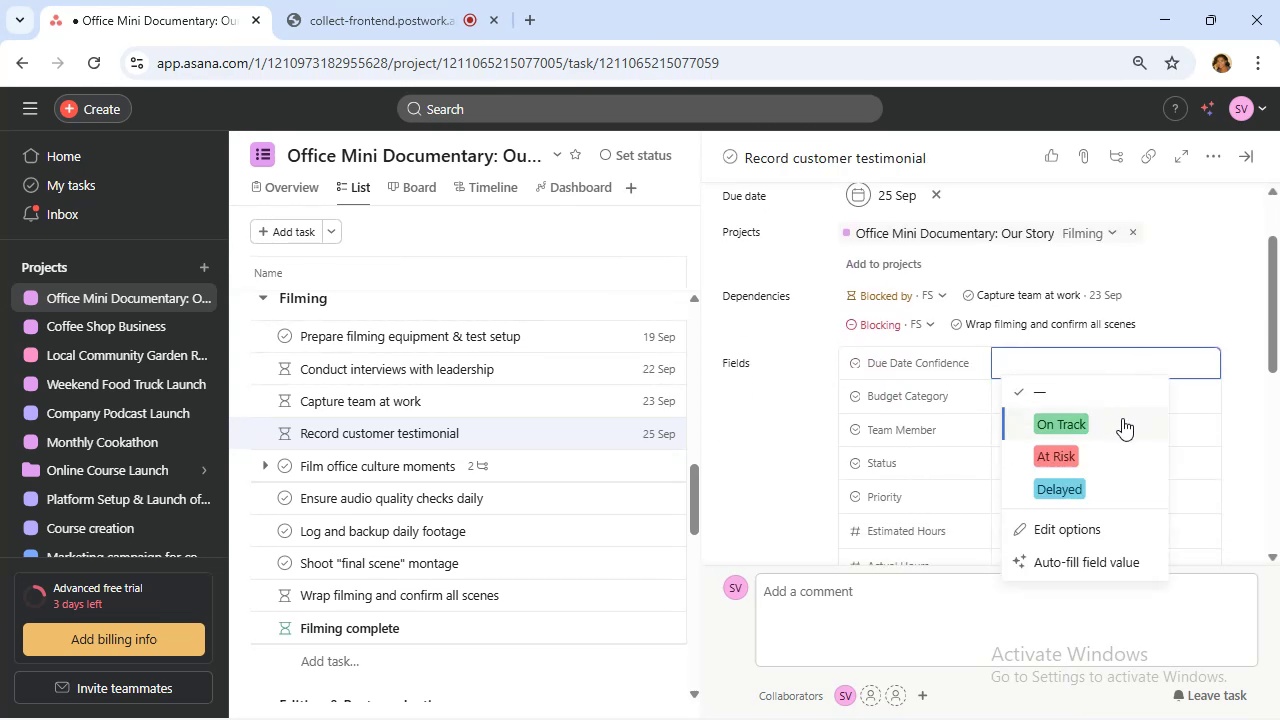 
left_click([1121, 423])
 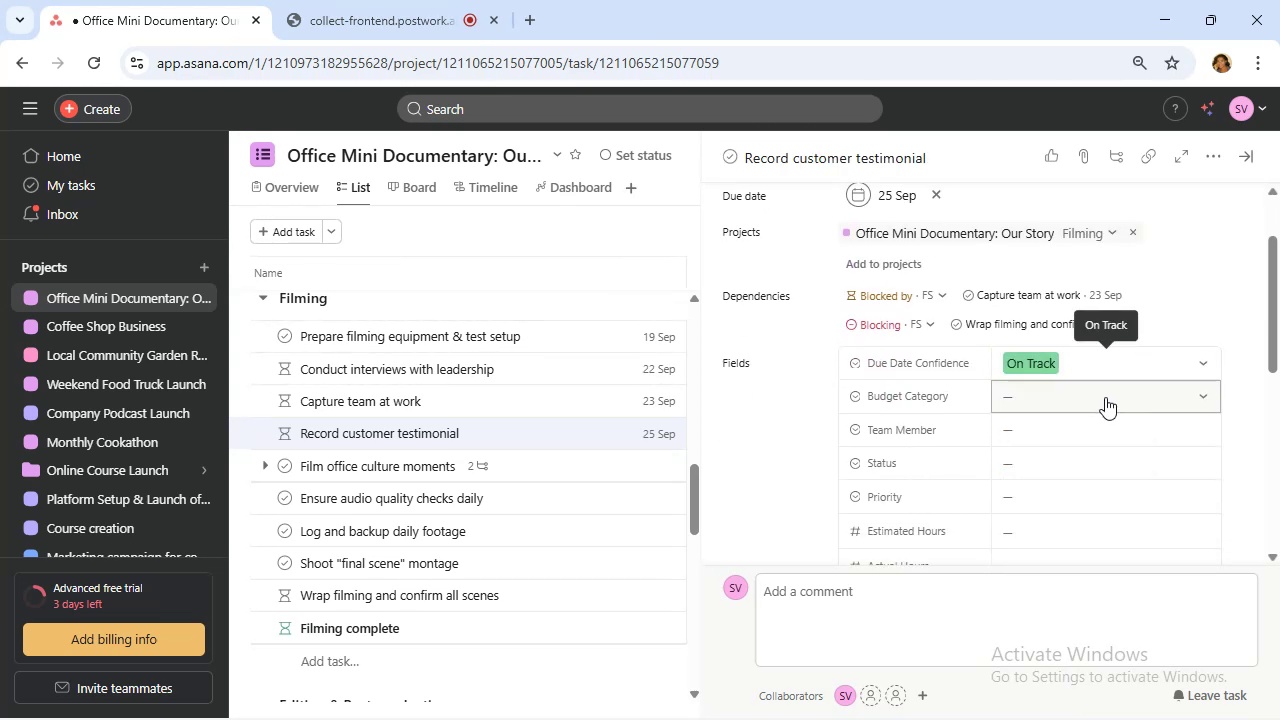 
left_click([1105, 397])
 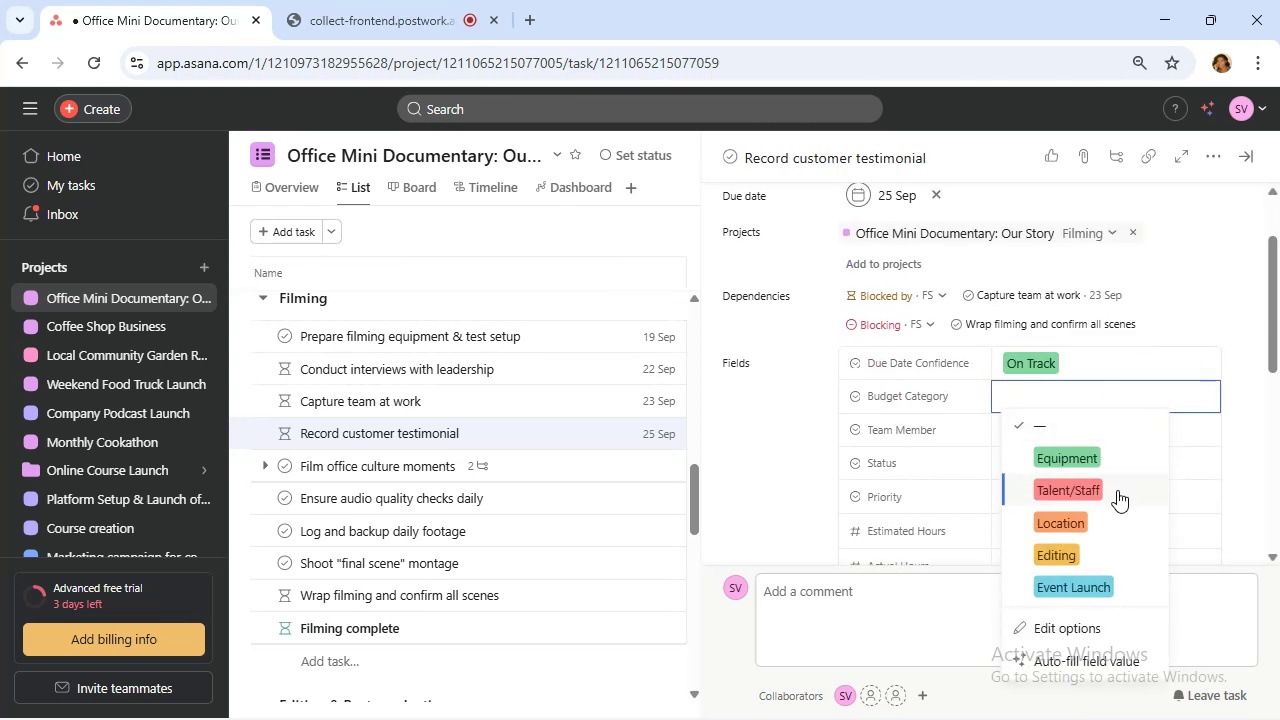 
left_click([1117, 490])
 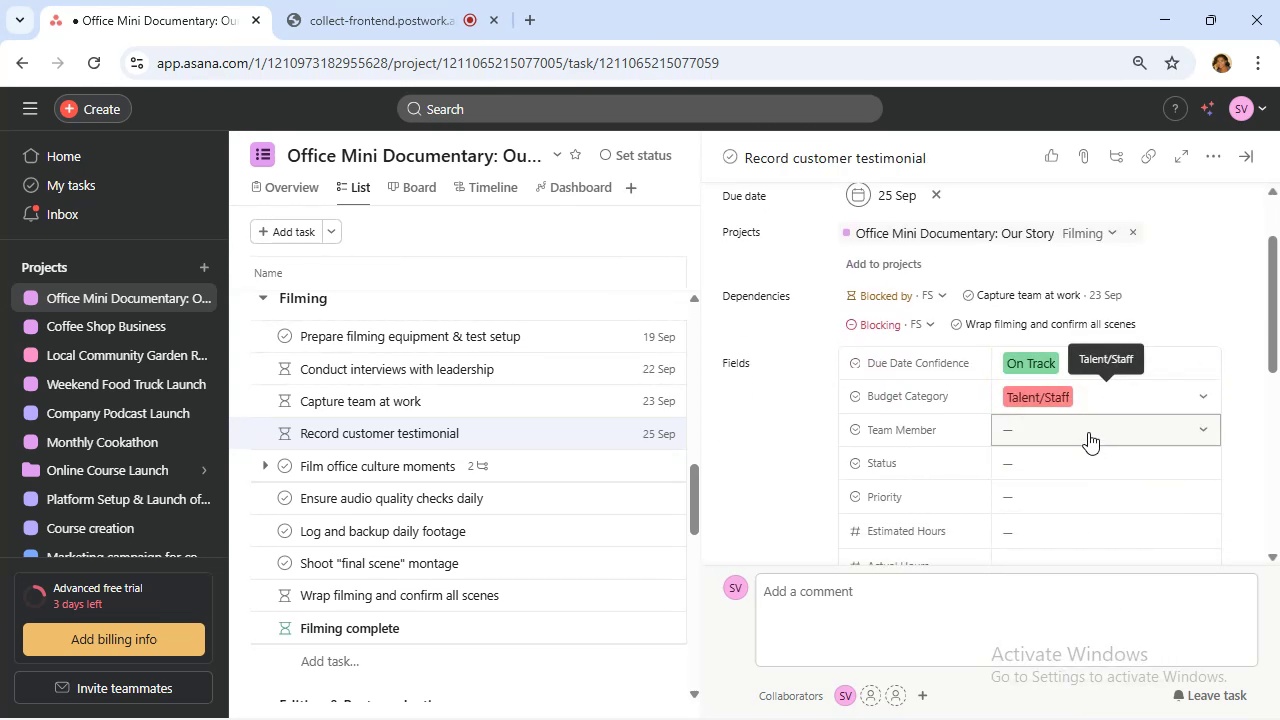 
left_click([1088, 432])
 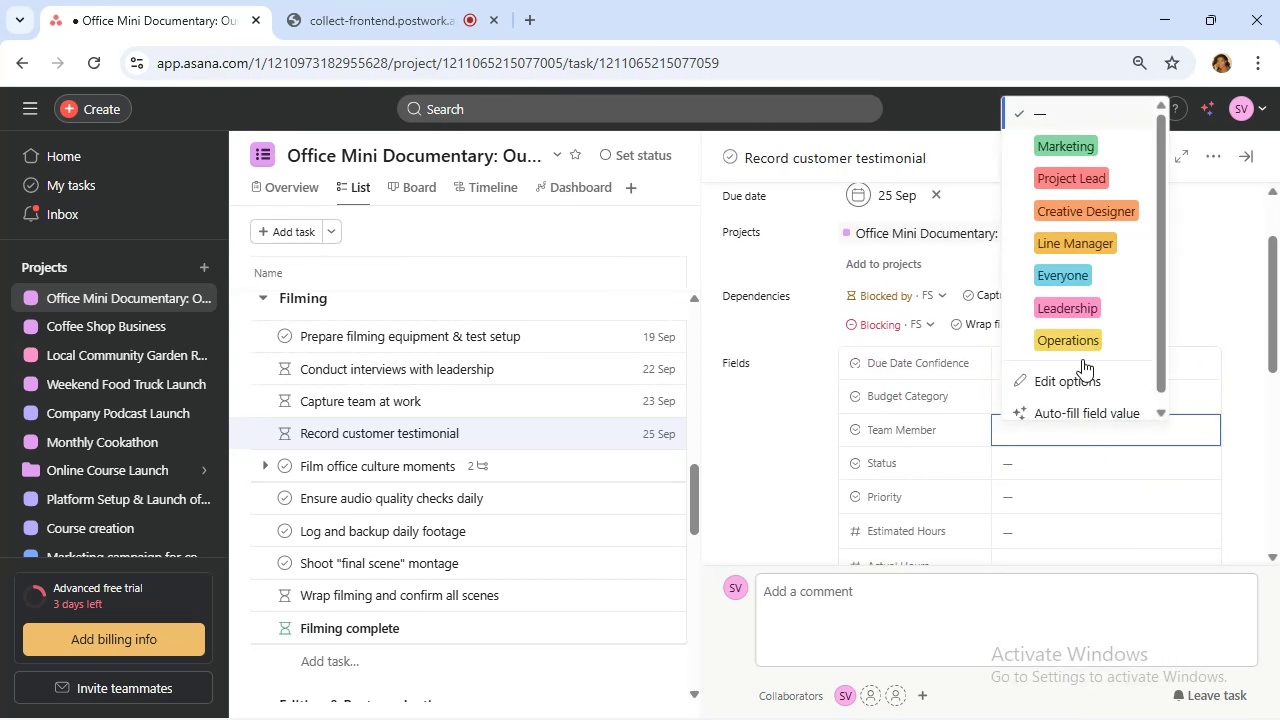 
left_click_drag(start_coordinate=[1085, 139], to_coordinate=[1085, 144])
 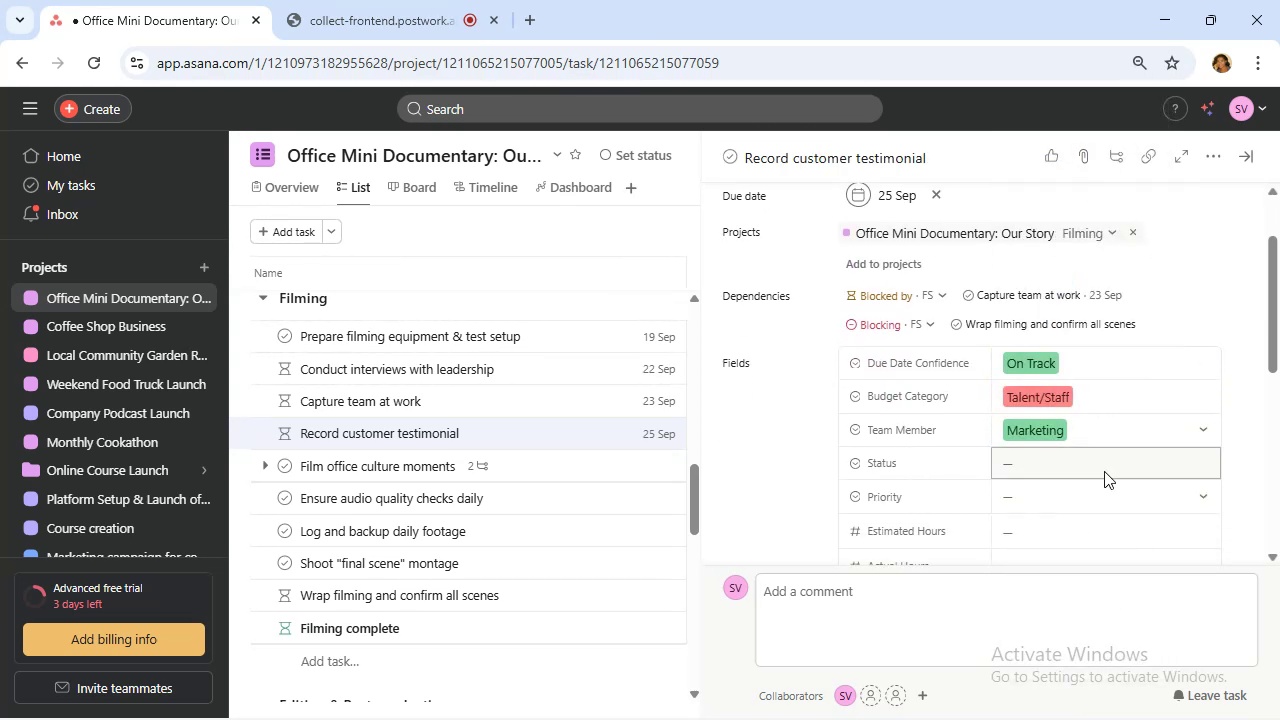 
left_click([1102, 466])
 